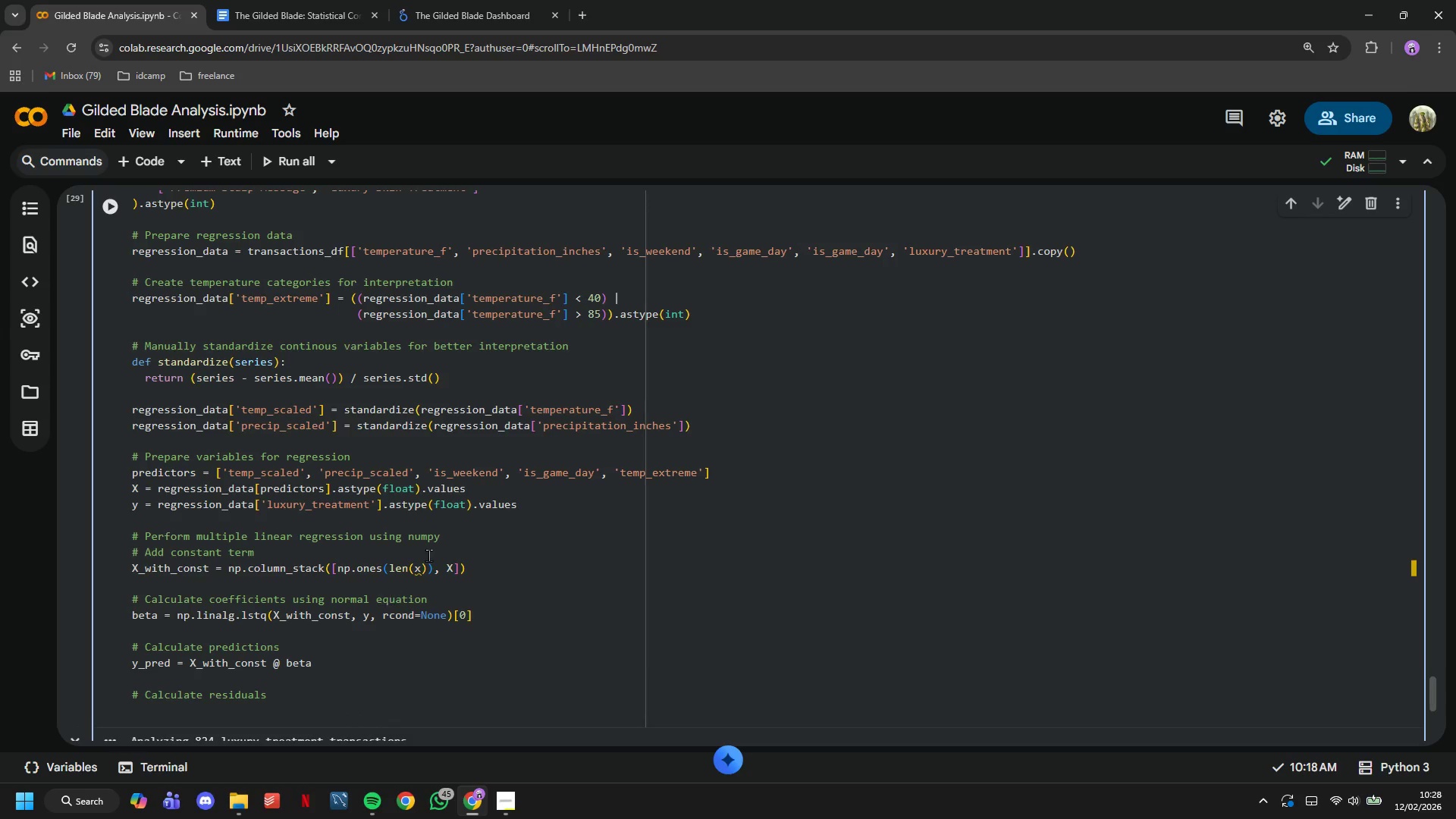 
scroll: coordinate [423, 490], scroll_direction: down, amount: 4.0
 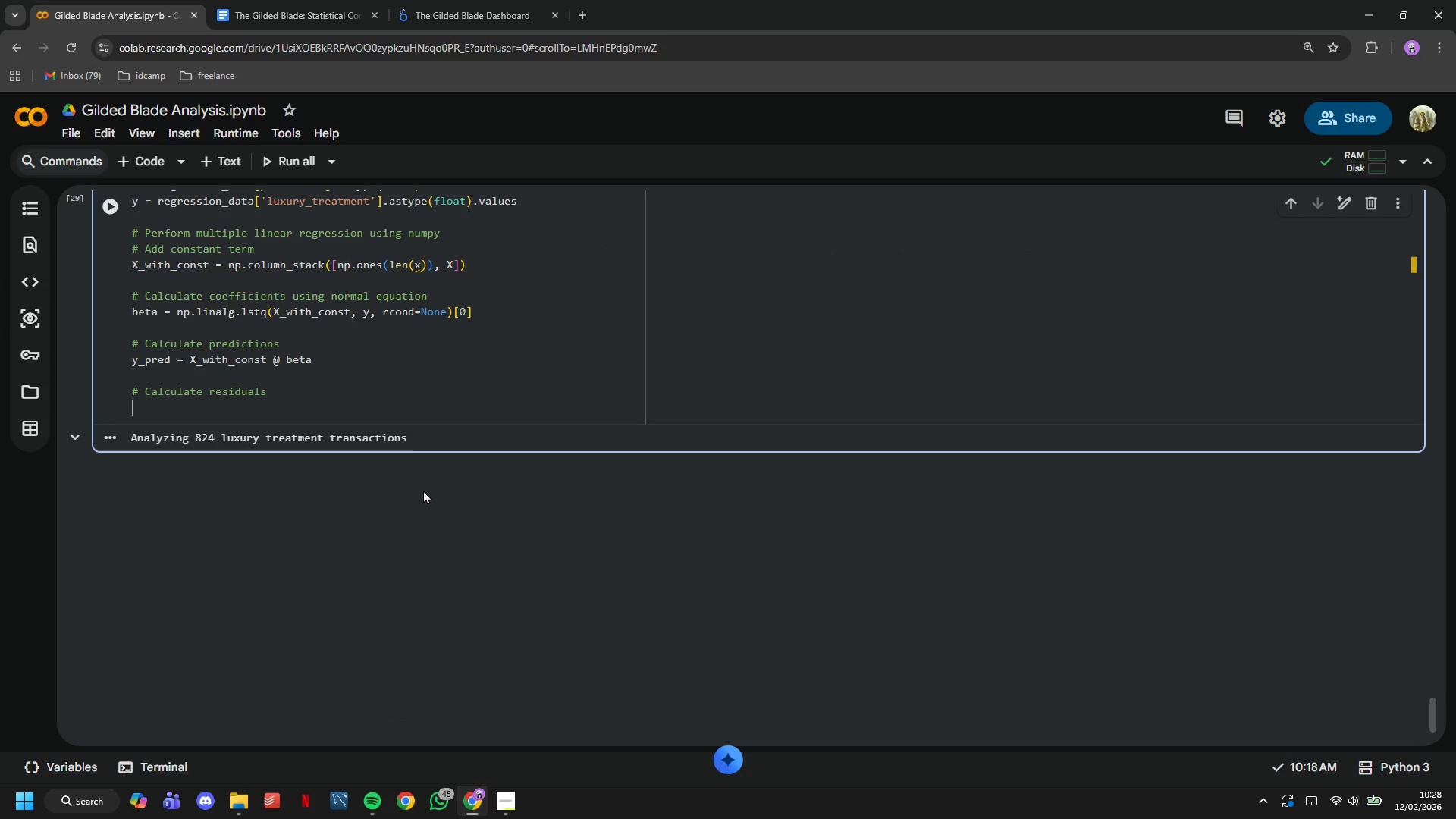 
type(residuals = y - y_pred)
 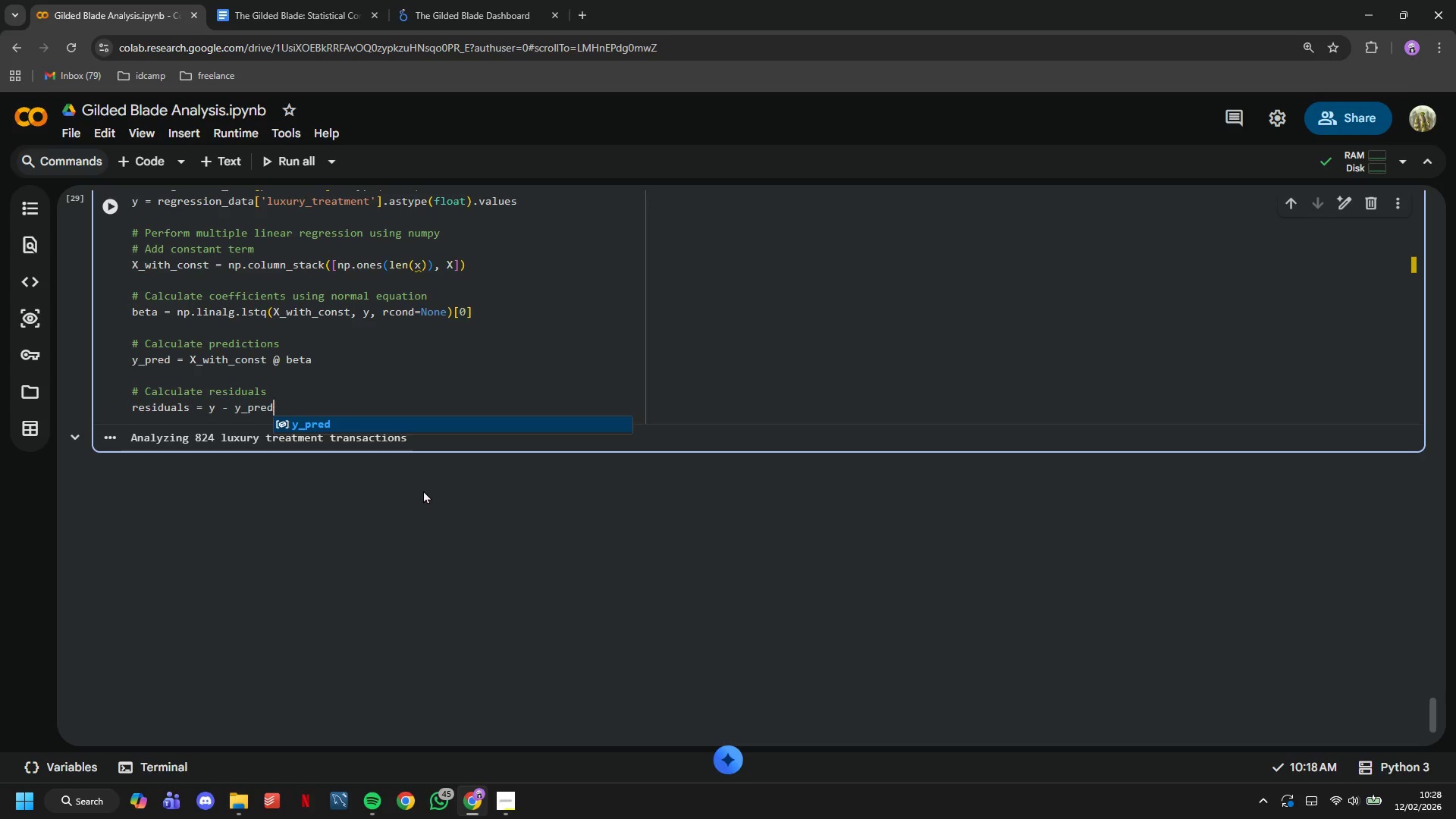 
wait(5.28)
 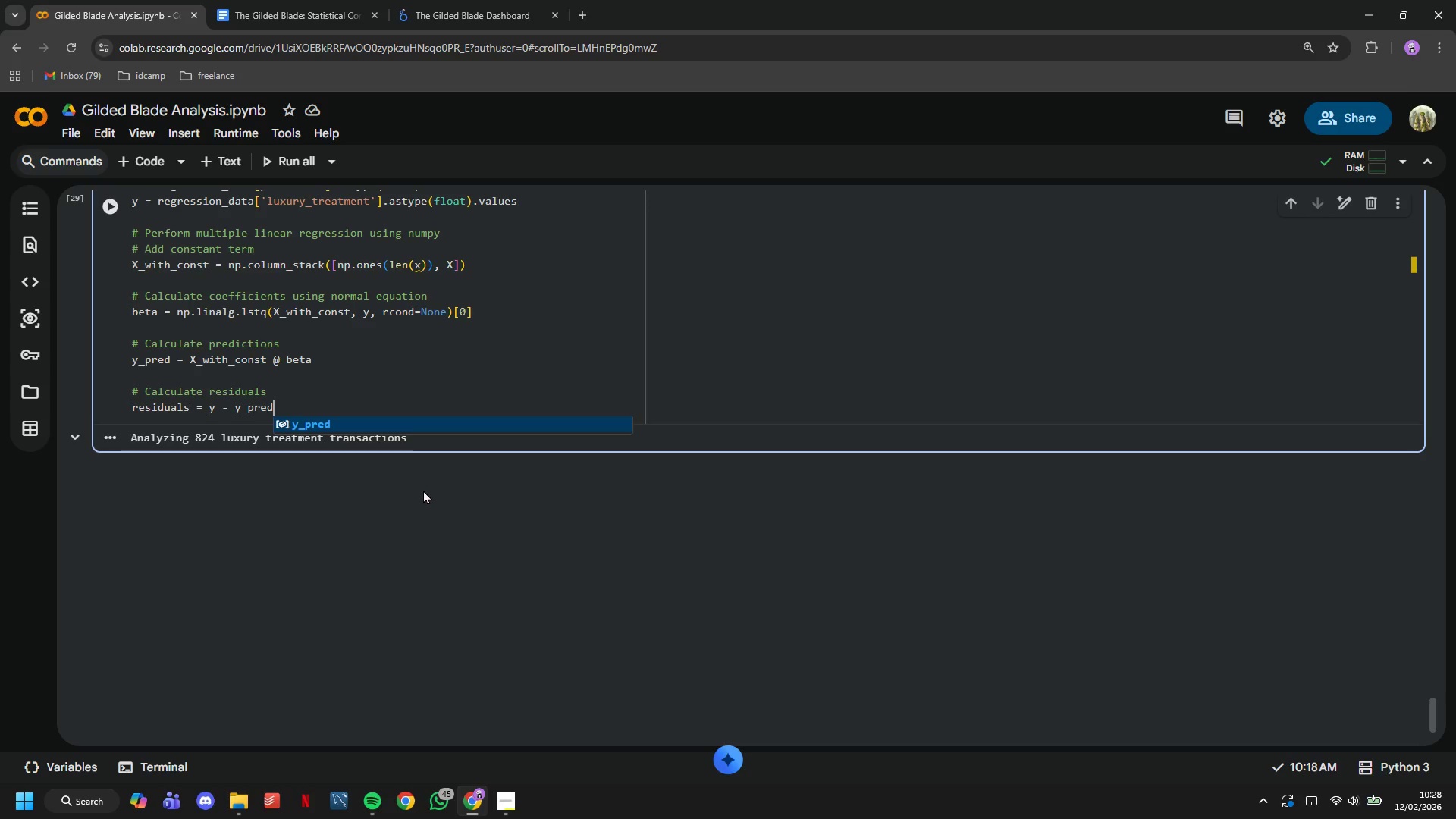 
key(Enter)
 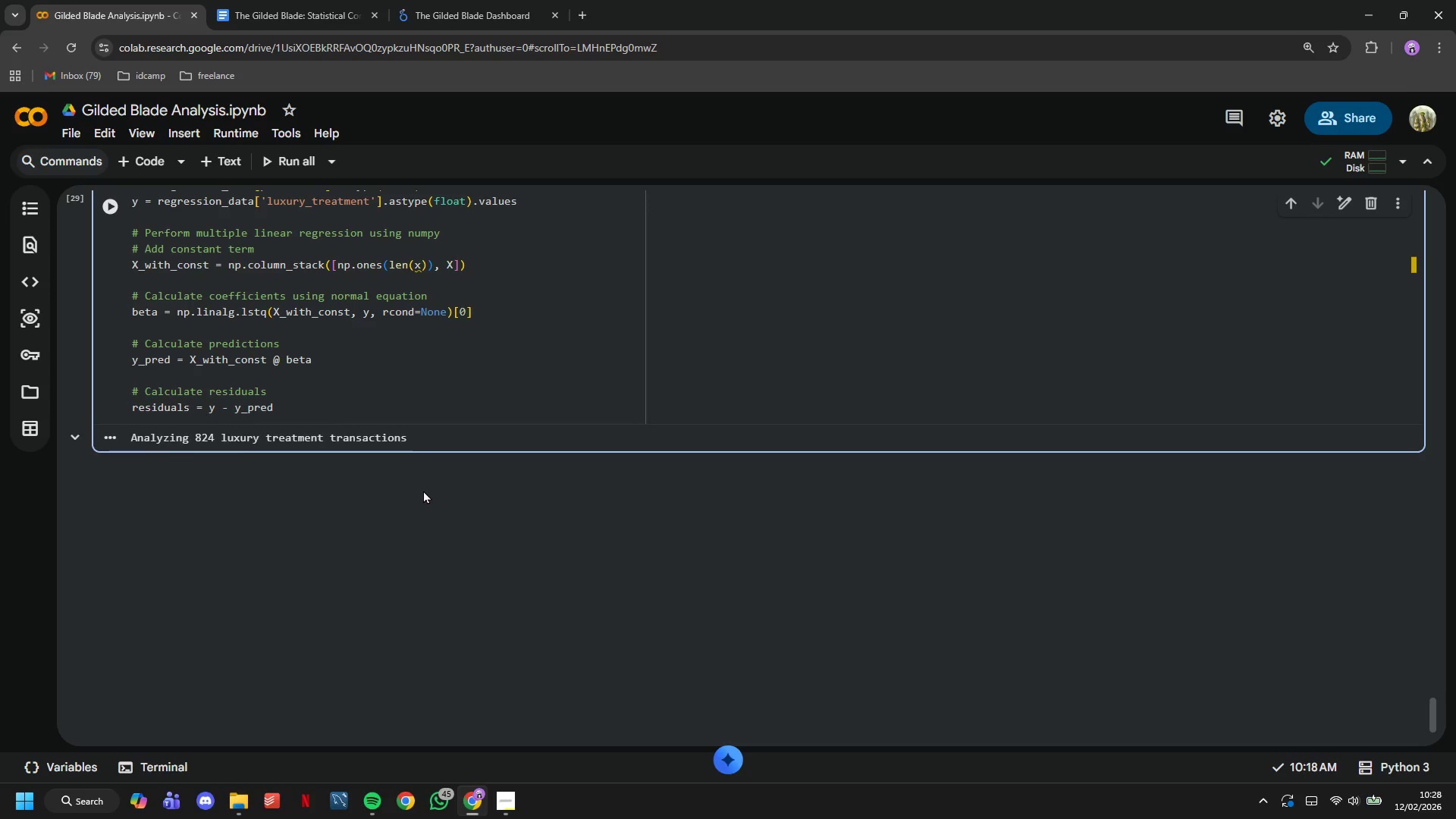 
key(Enter)
 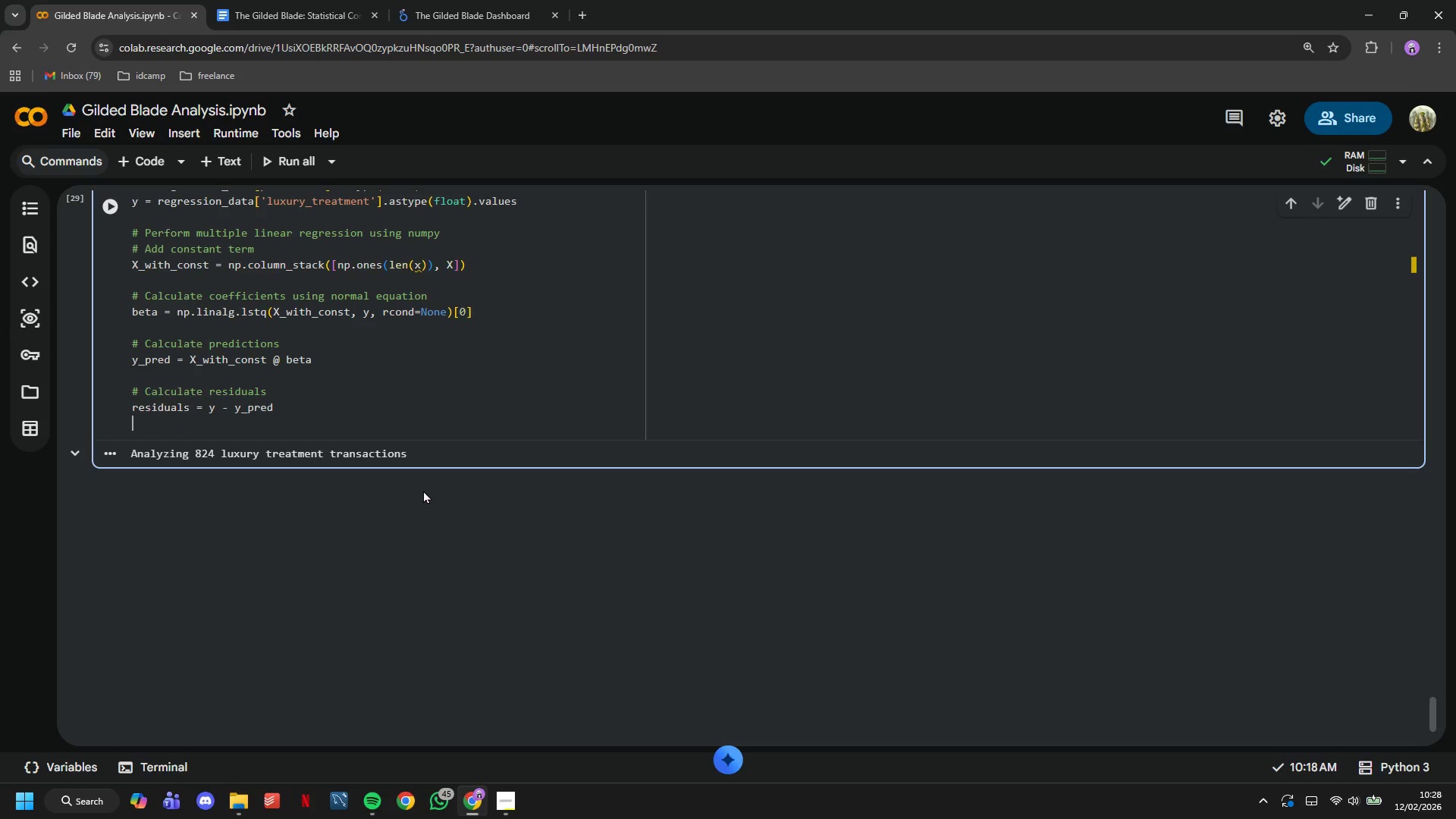 
type(# Cal)
key(Backspace)
key(Backspace)
key(Backspace)
key(Backspace)
key(Backspace)
 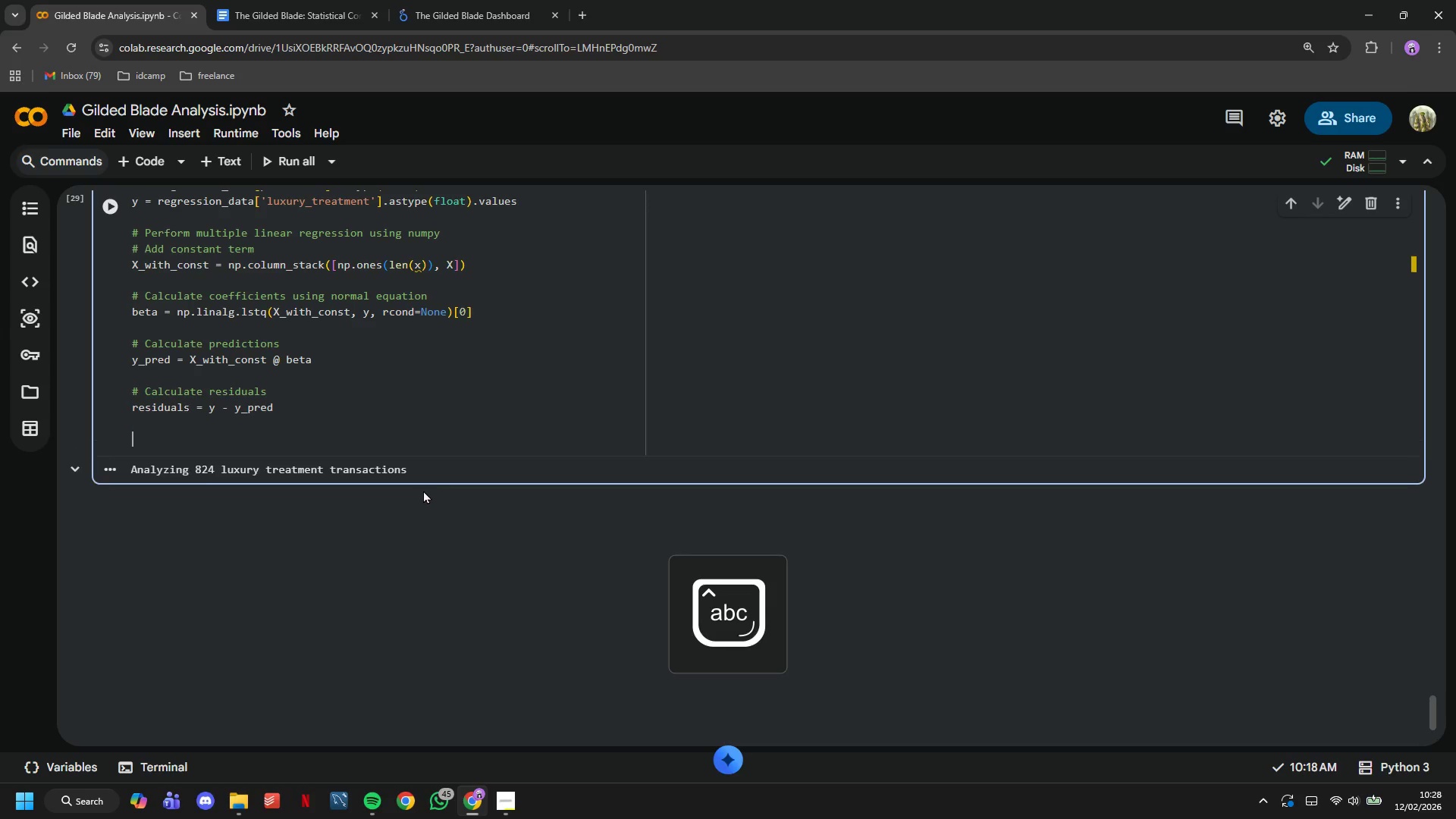 
key(Enter)
 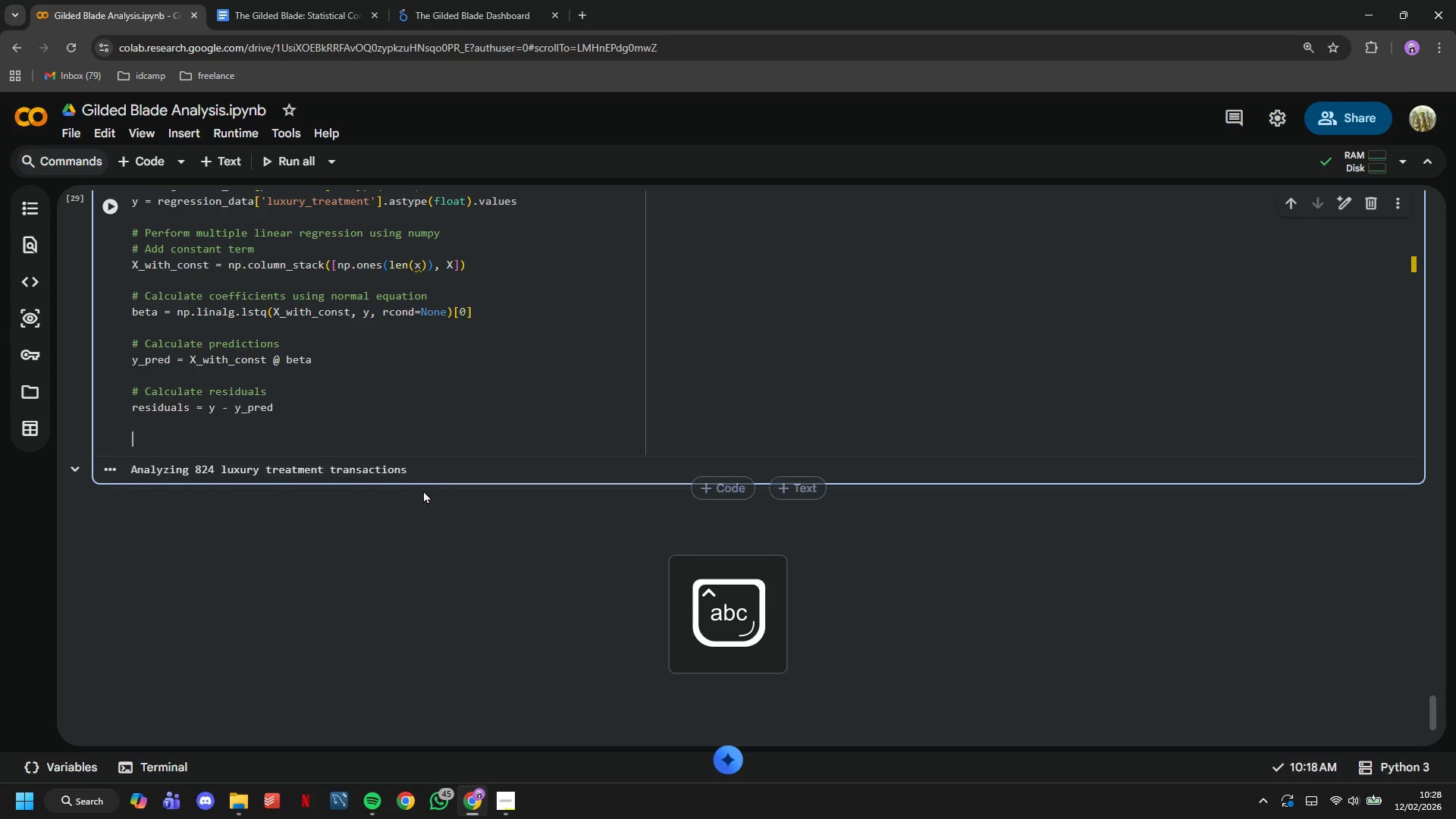 
key(Enter)
 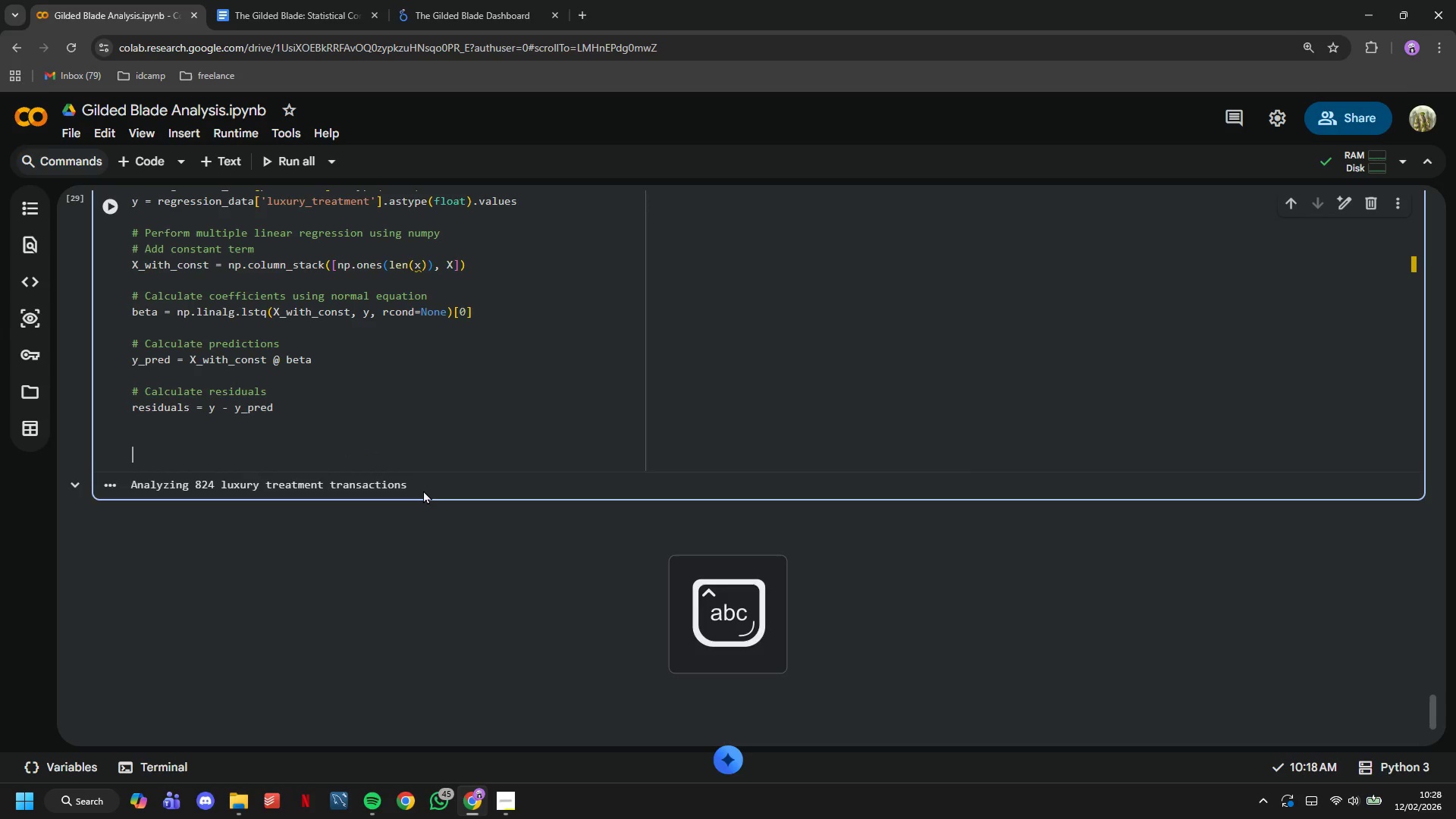 
key(Backspace)
type(# Calculate R-squared)
 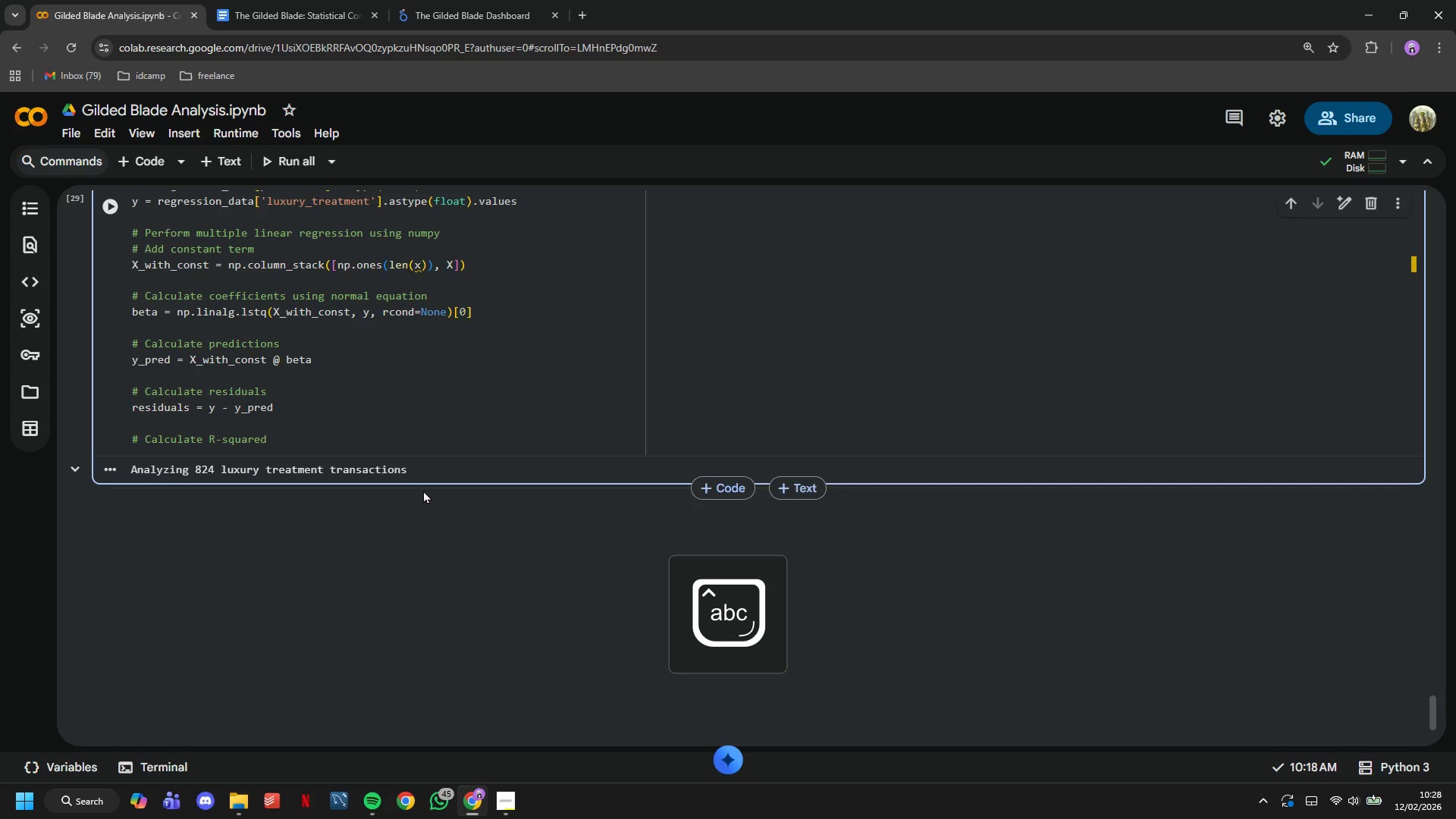 
key(Enter)
 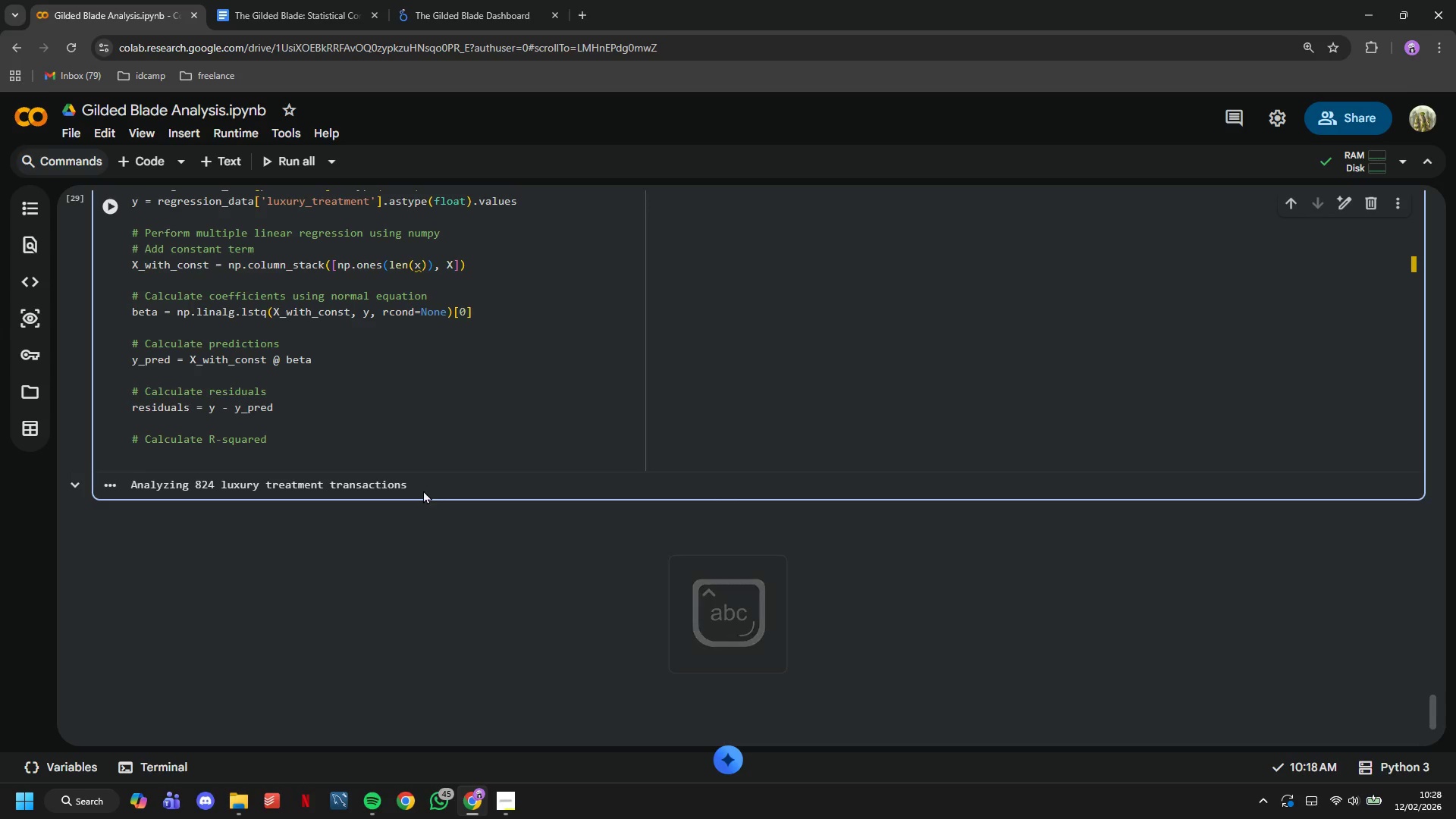 
type(ss_total = np.sum(y - y.mean()
 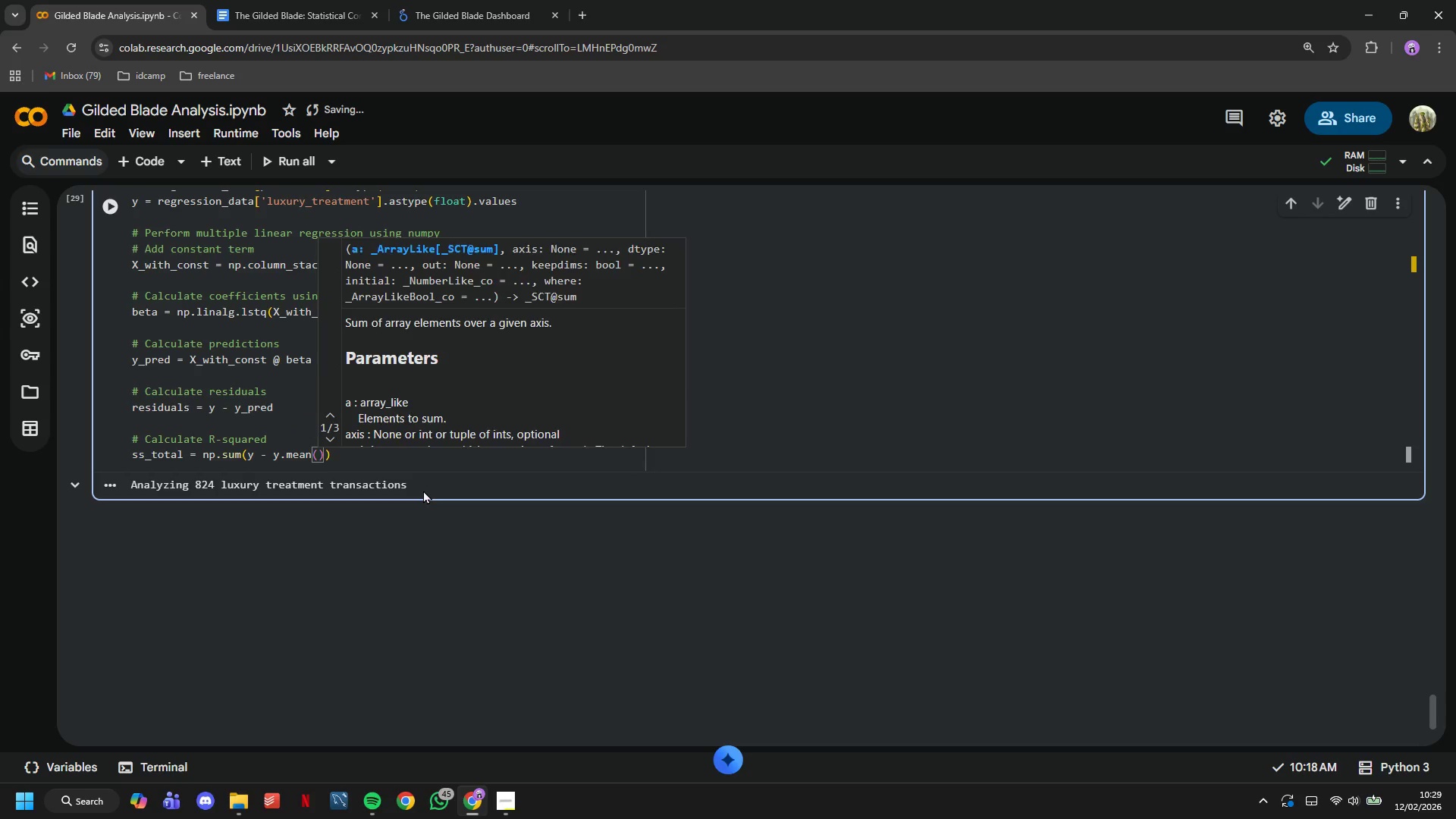 
key(ArrowRight)
 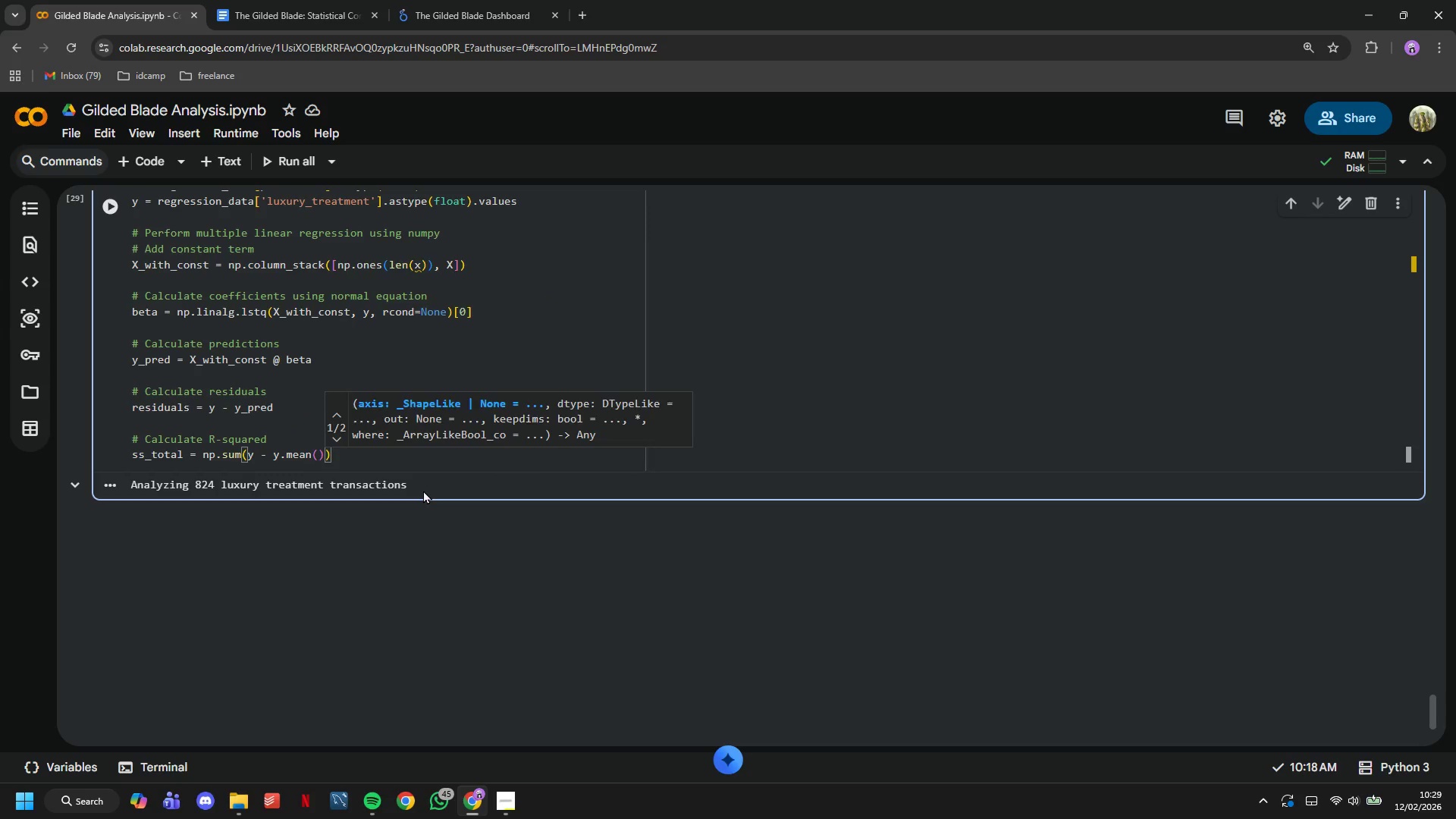 
key(ArrowRight)
 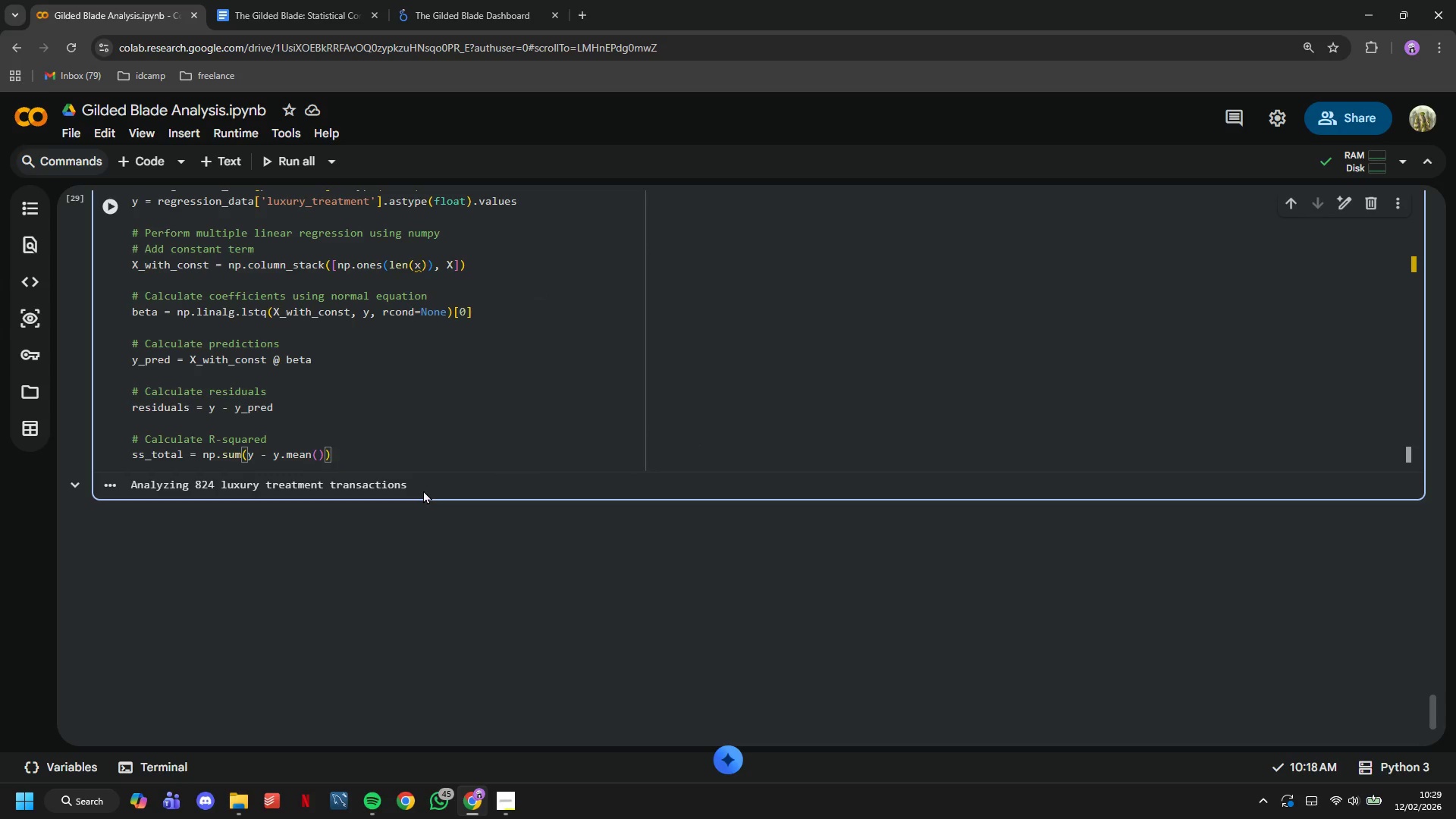 
hold_key(key=ArrowLeft, duration=0.83)
 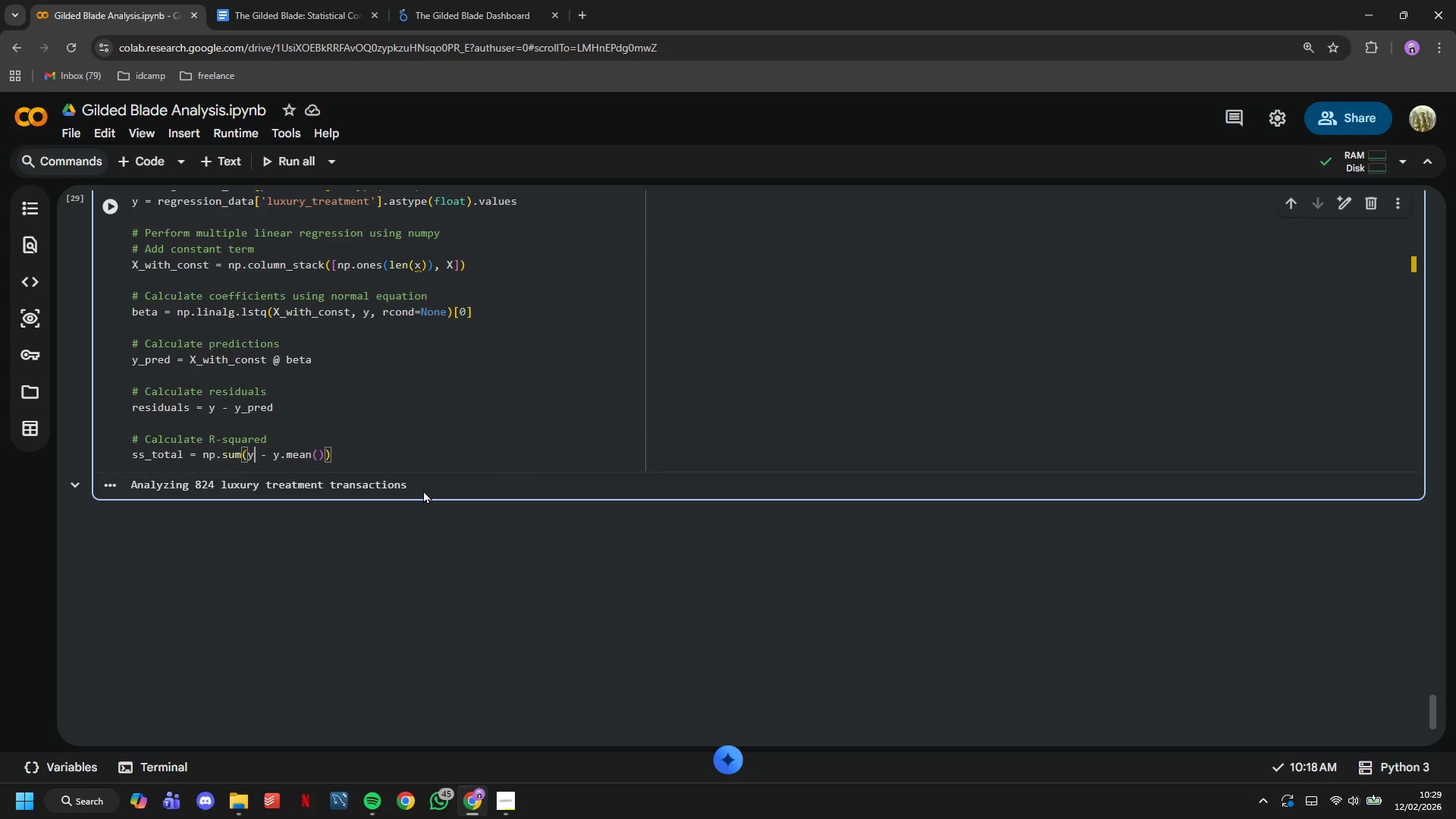 
key(ArrowLeft)
 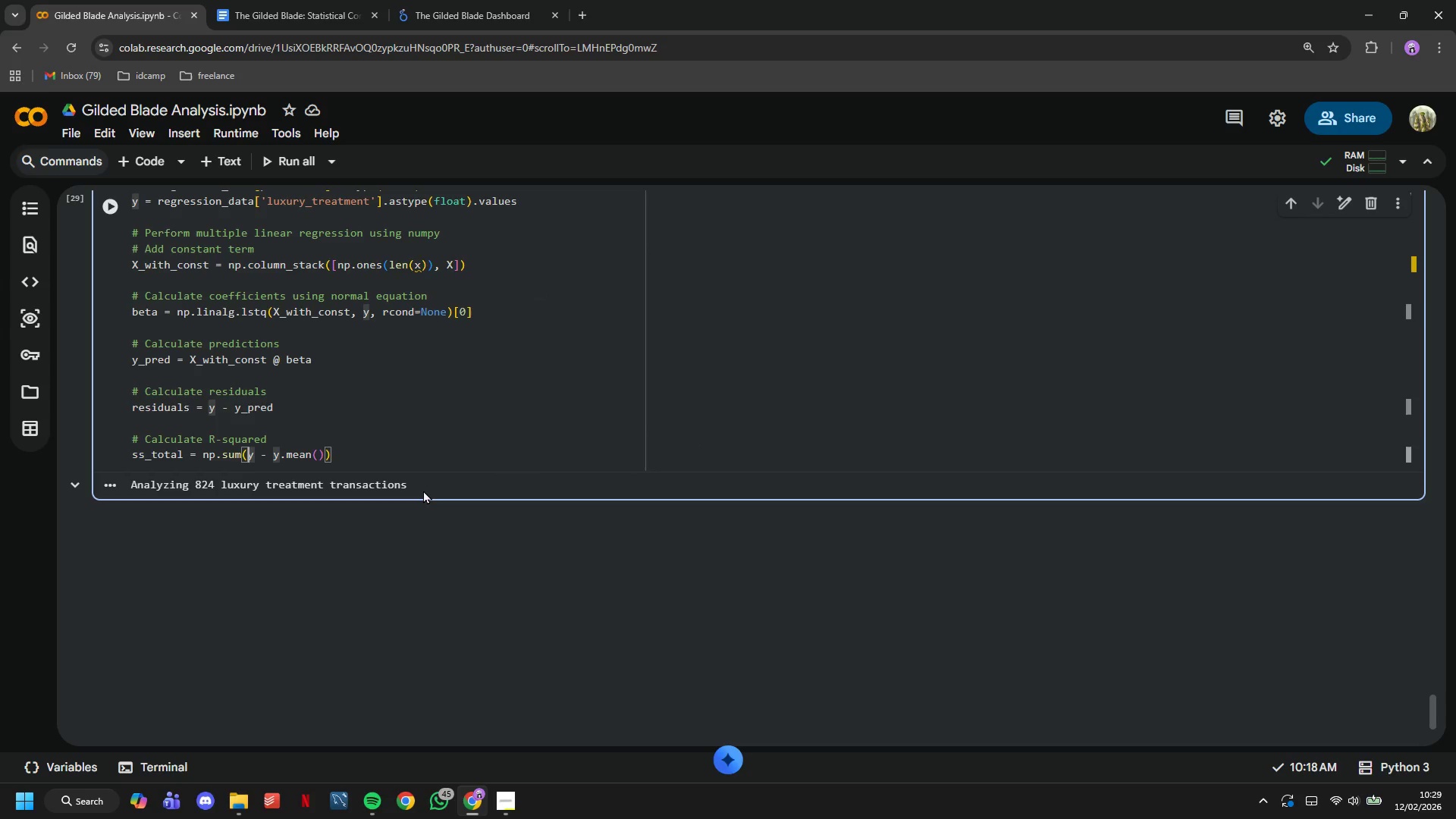 
key(Shift+9)
 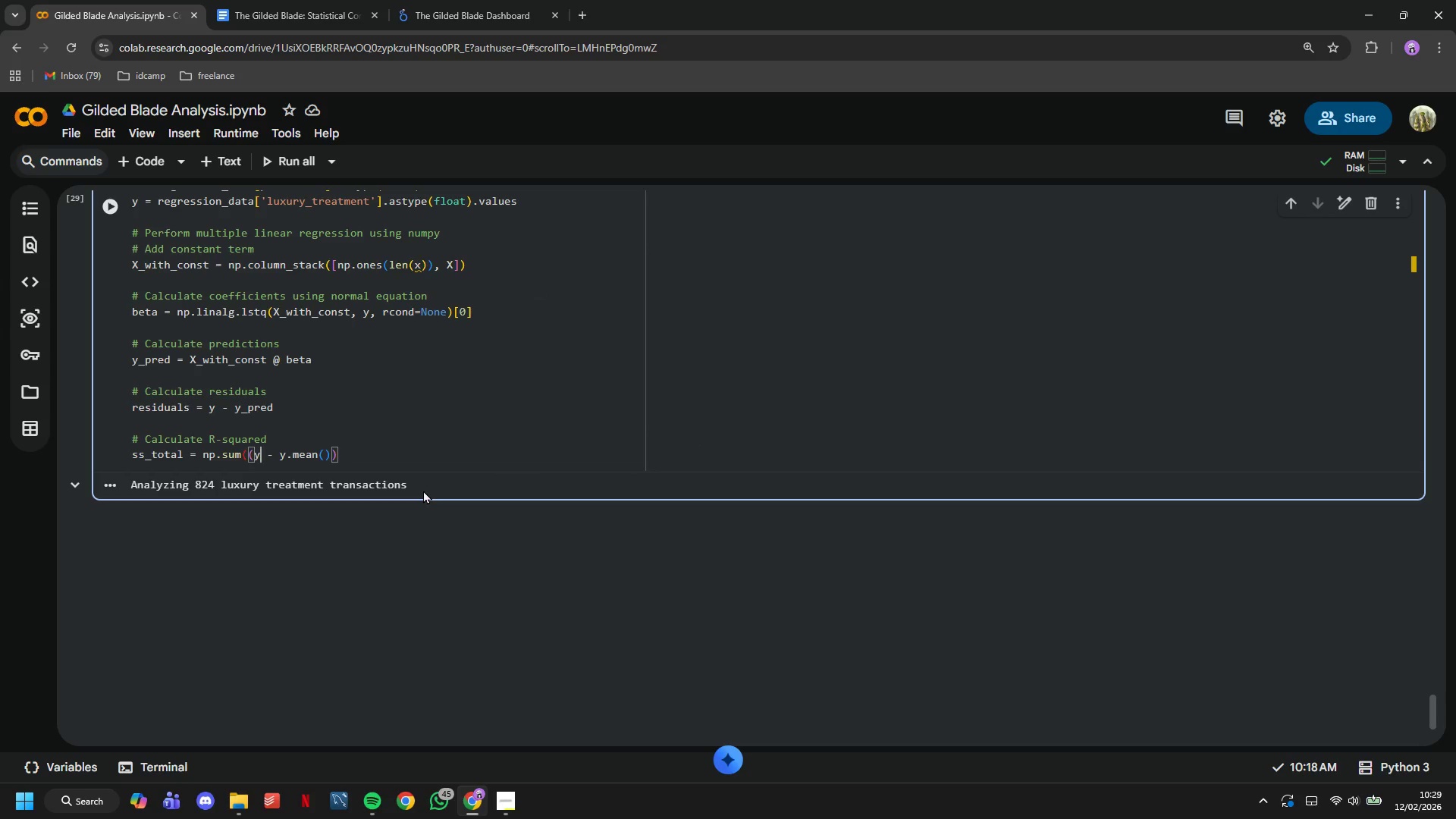 
hold_key(key=ArrowRight, duration=0.94)
 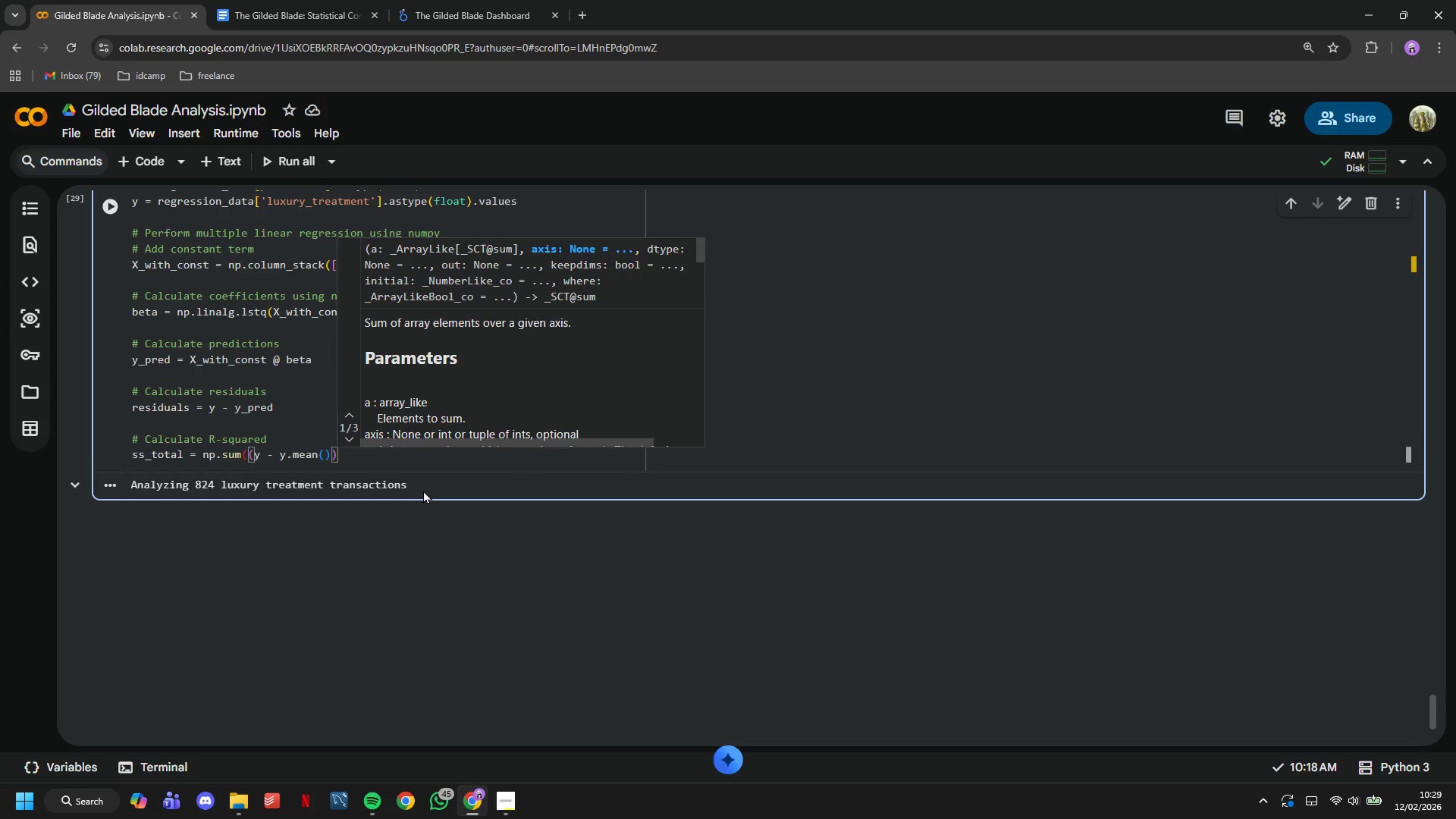 
key(ArrowLeft)
 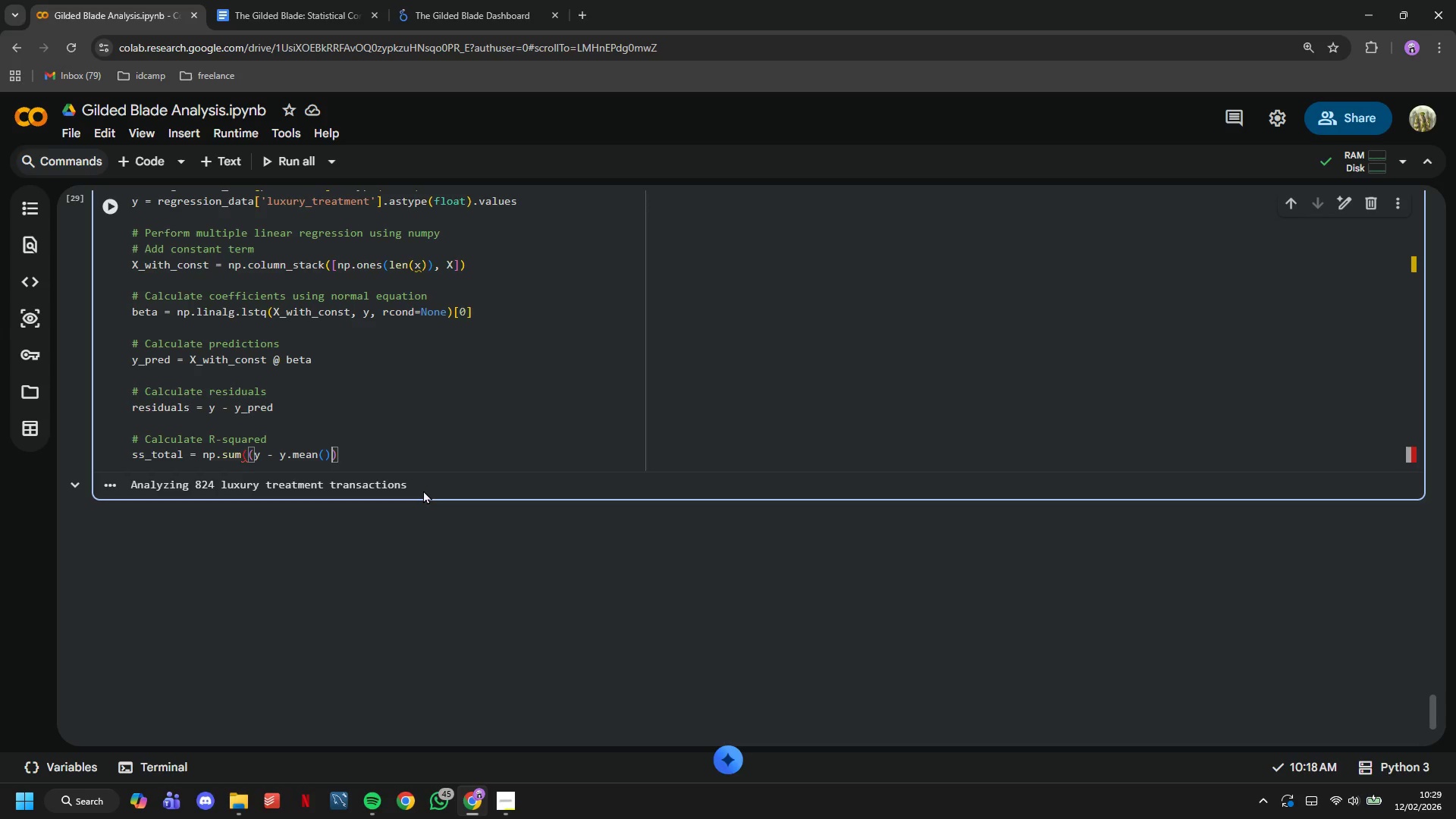 
hold_key(key=ShiftLeft, duration=1.5)
 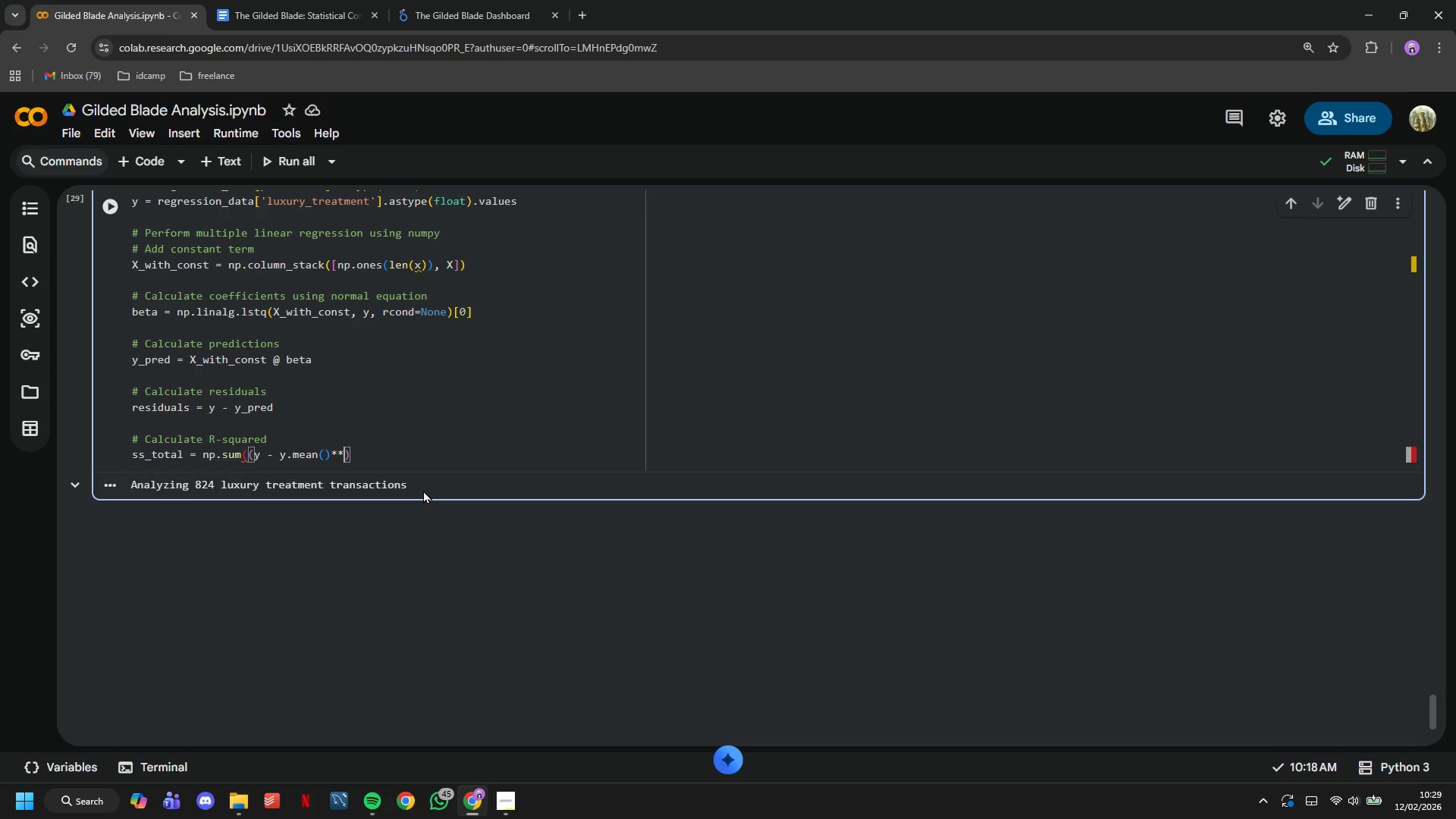 
type(**2)
 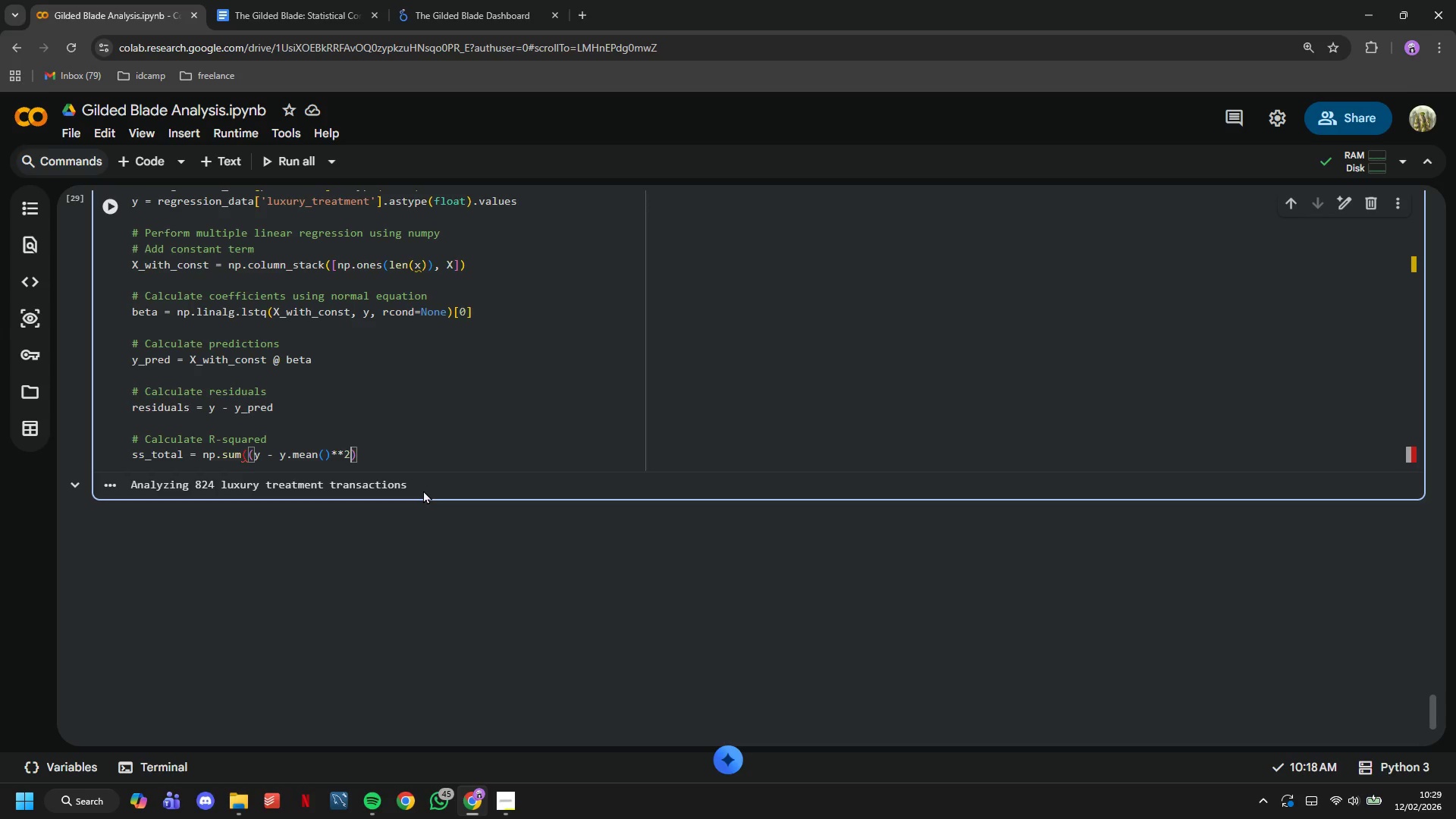 
key(ArrowRight)
 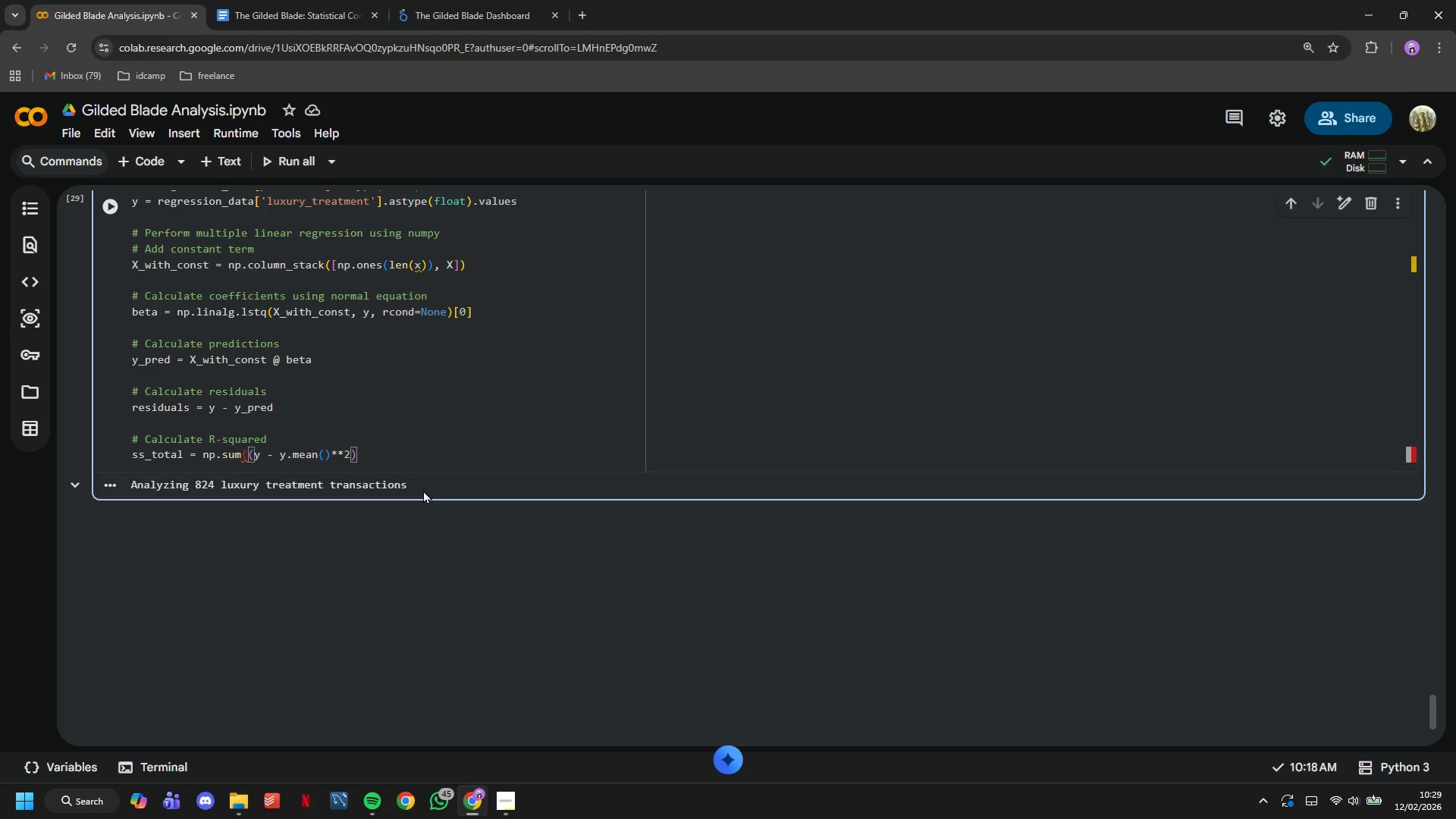 
hold_key(key=ArrowLeft, duration=0.41)
 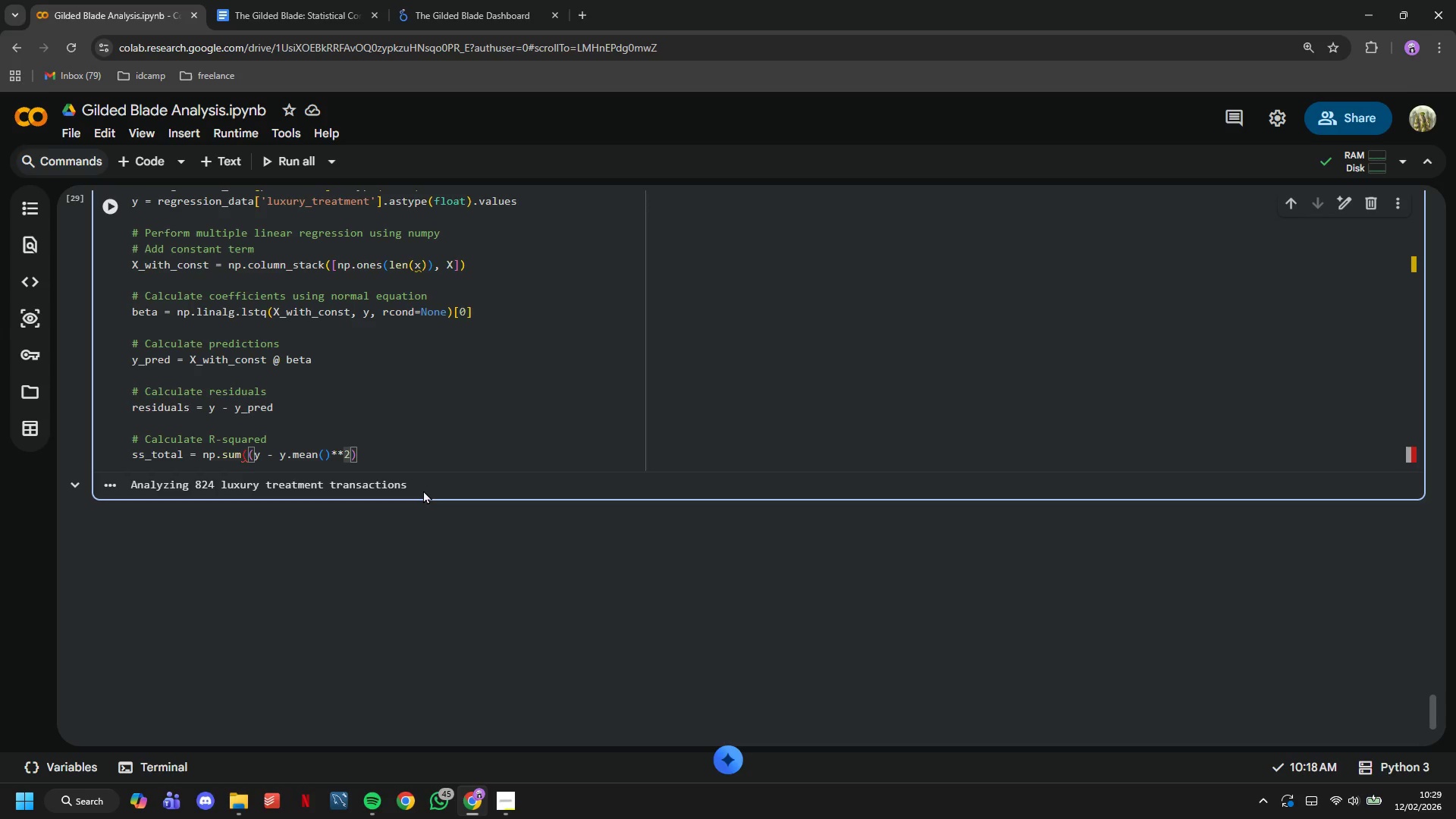 
hold_key(key=ArrowLeft, duration=0.89)
 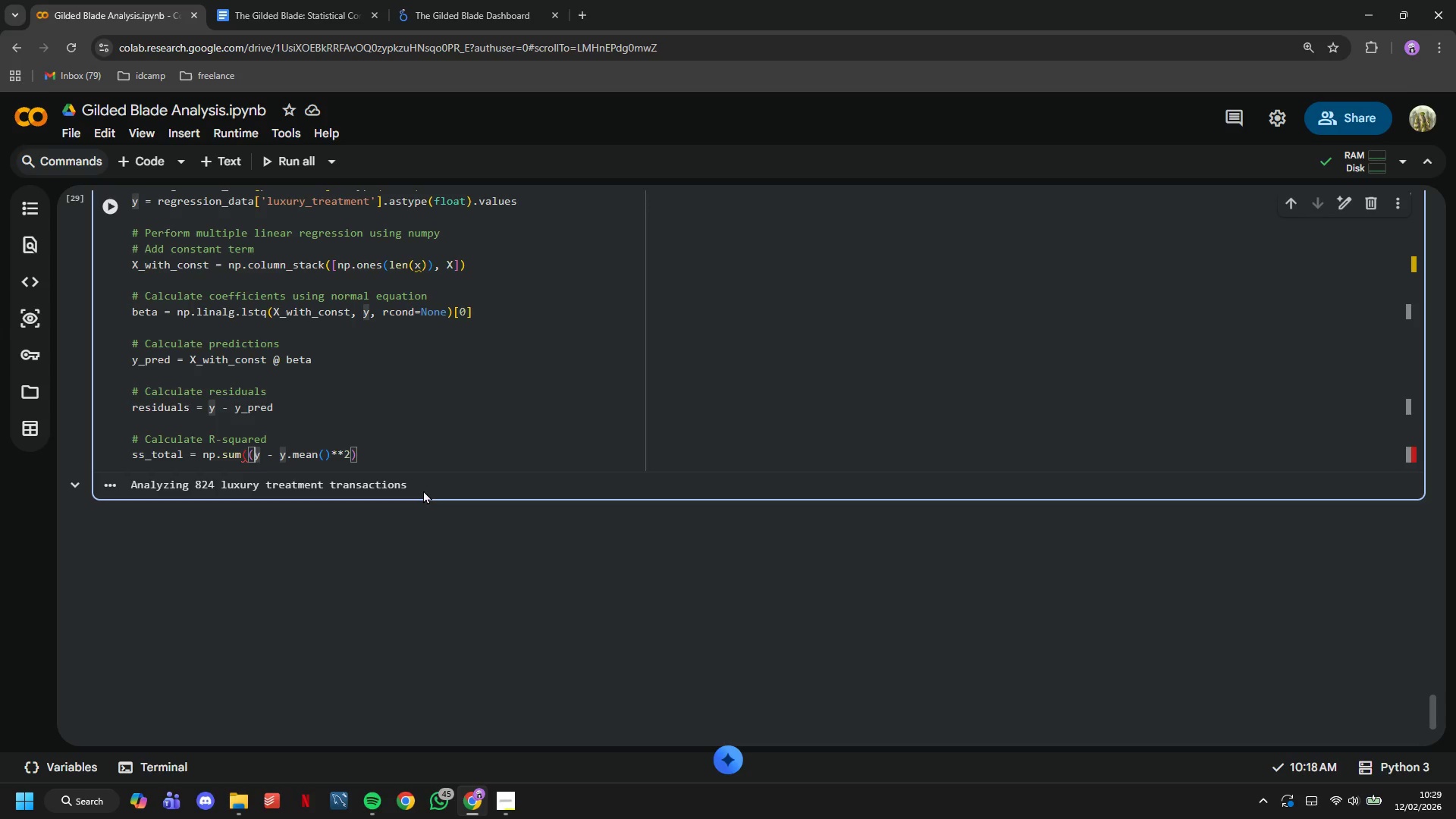 
key(ArrowLeft)
 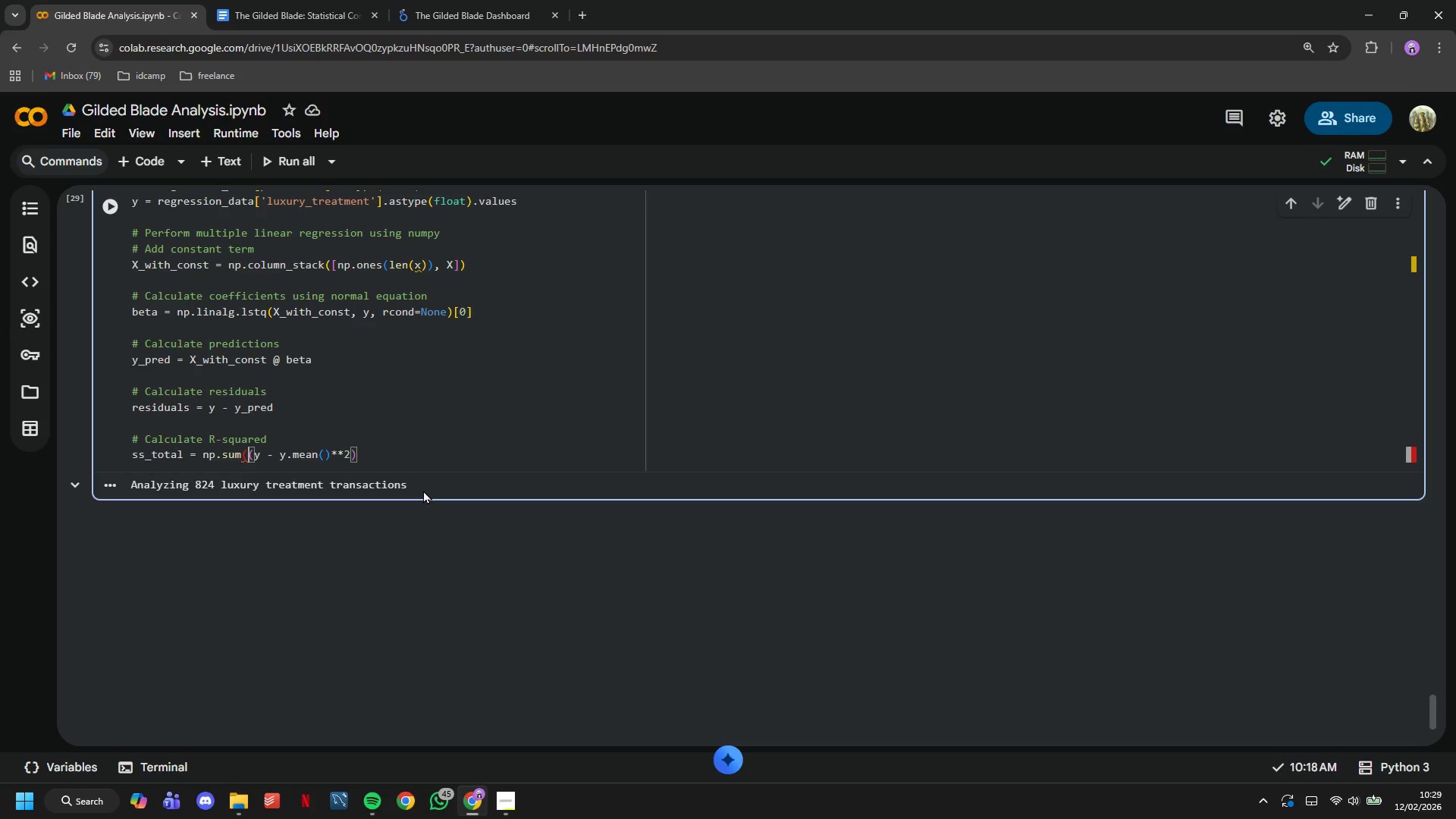 
key(ArrowLeft)
 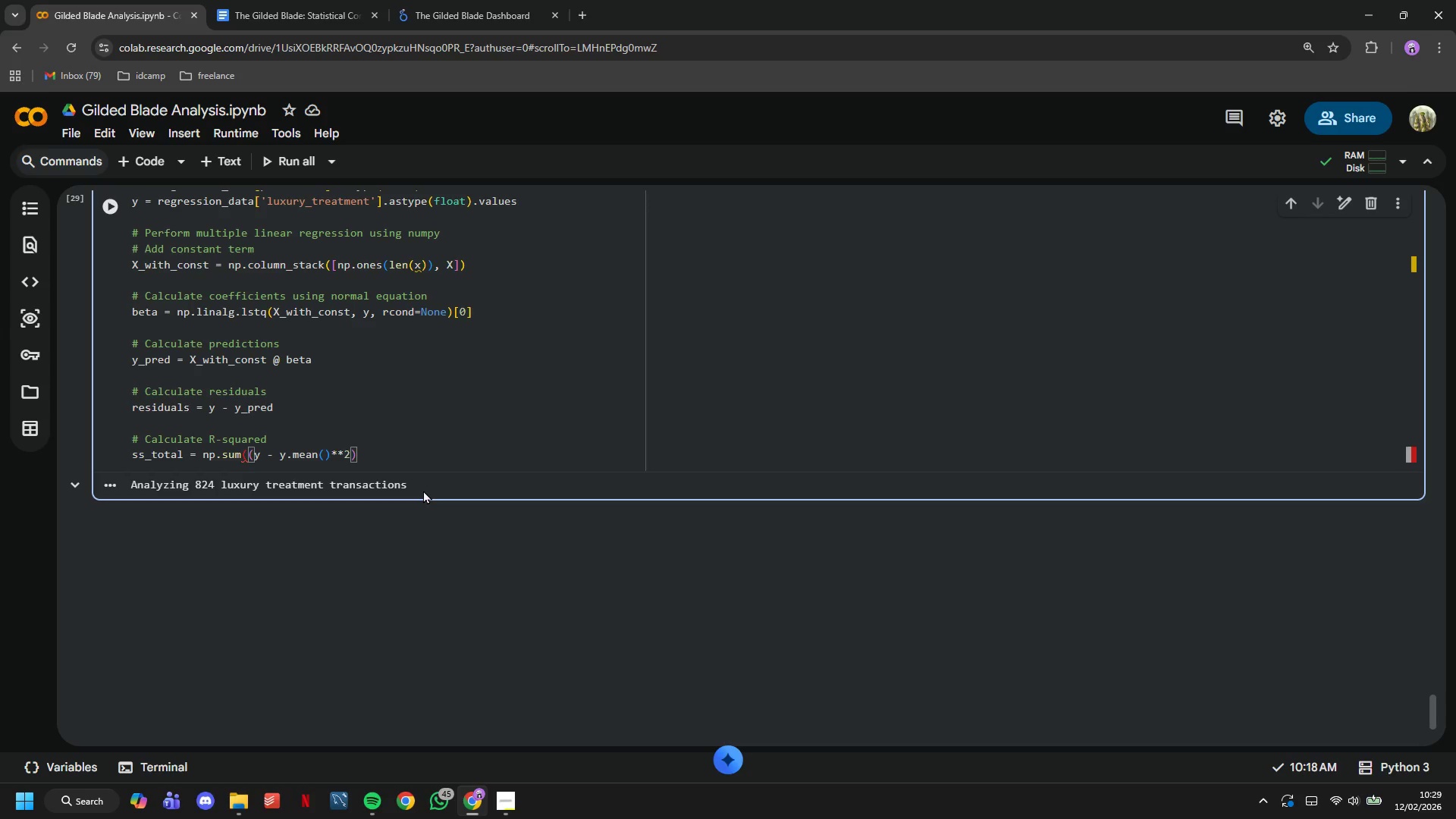 
key(ArrowRight)
 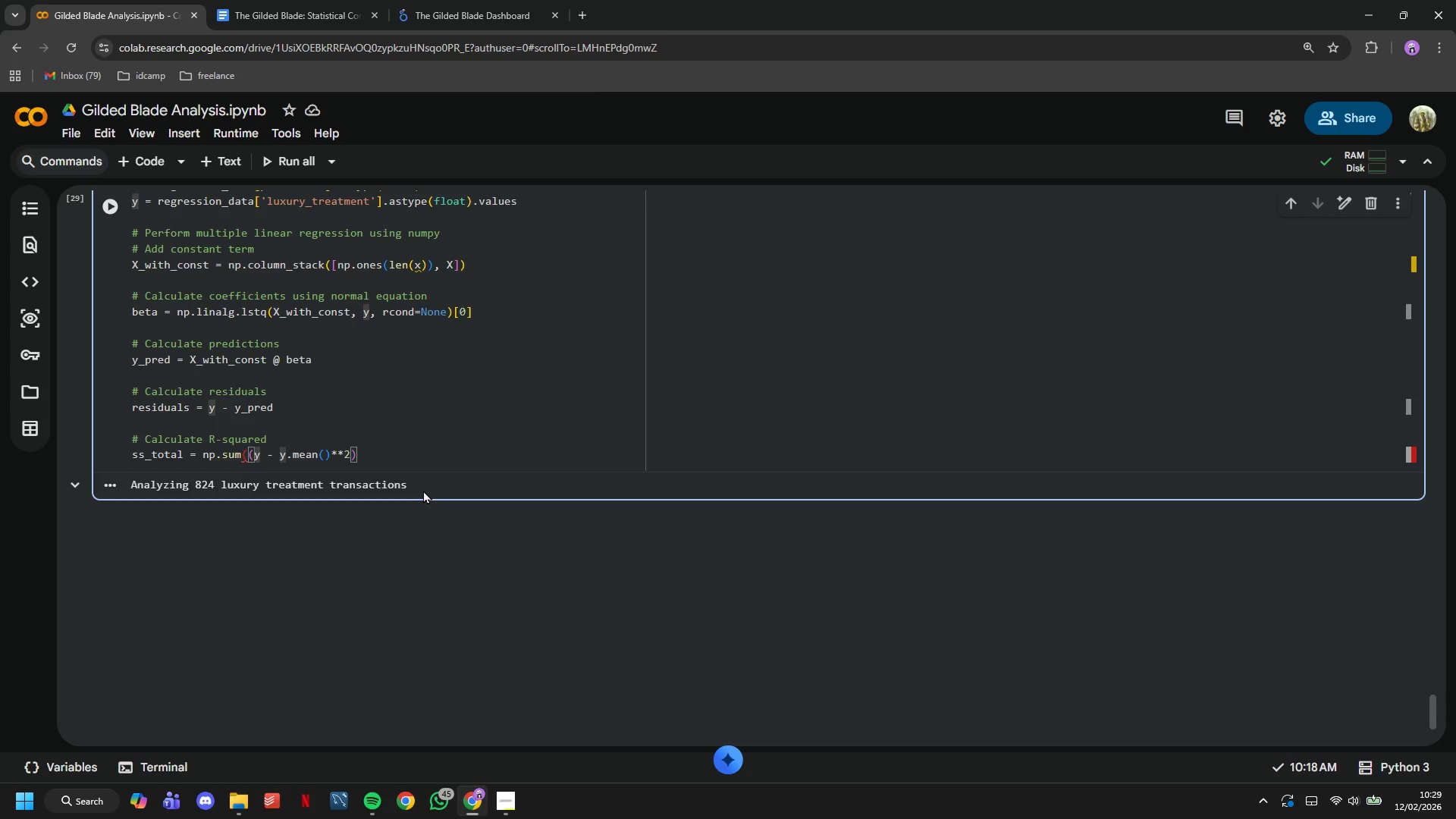 
hold_key(key=ArrowRight, duration=0.78)
 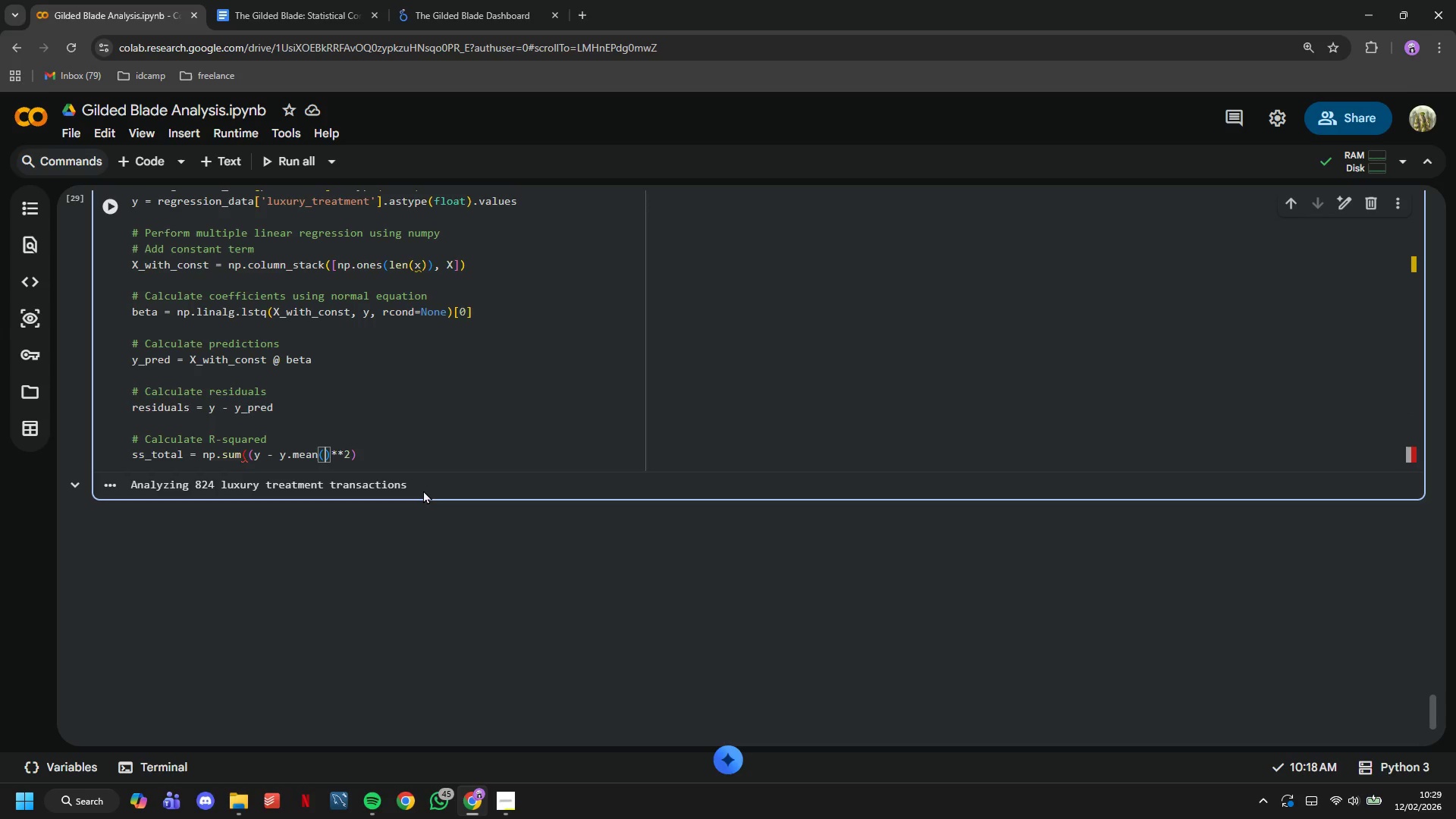 
key(ArrowRight)
 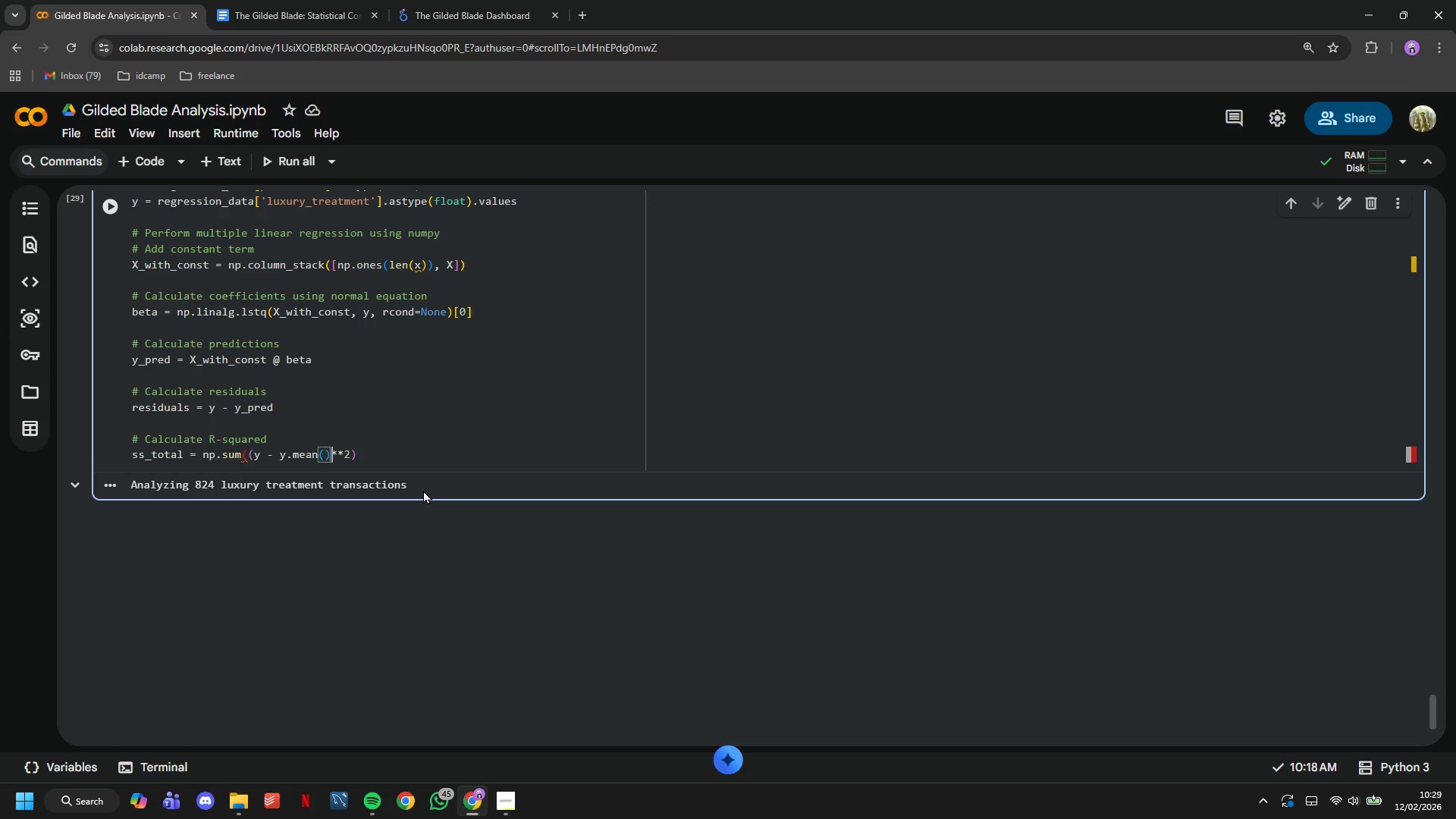 
key(ArrowRight)
 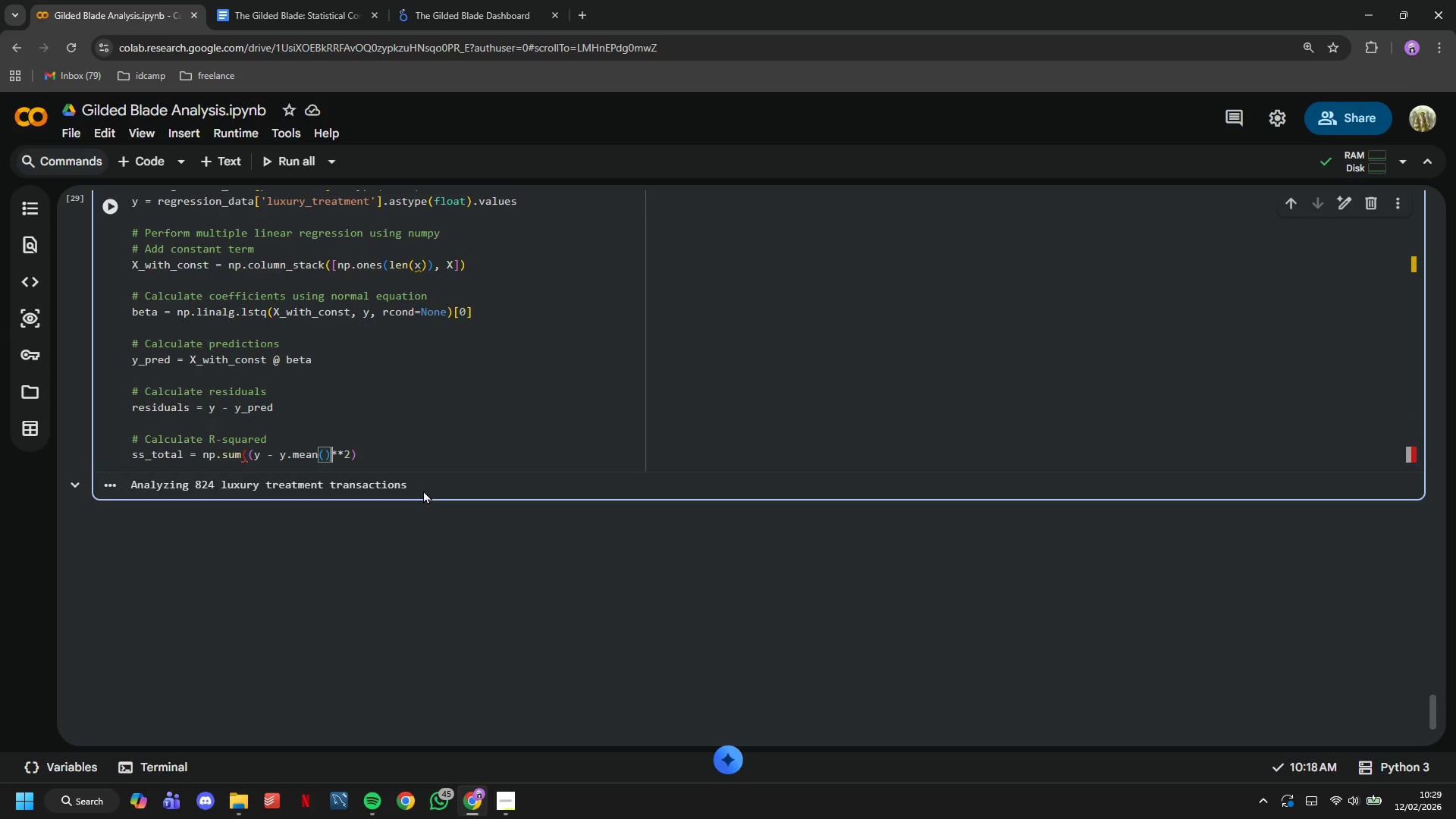 
key(Shift+0)
 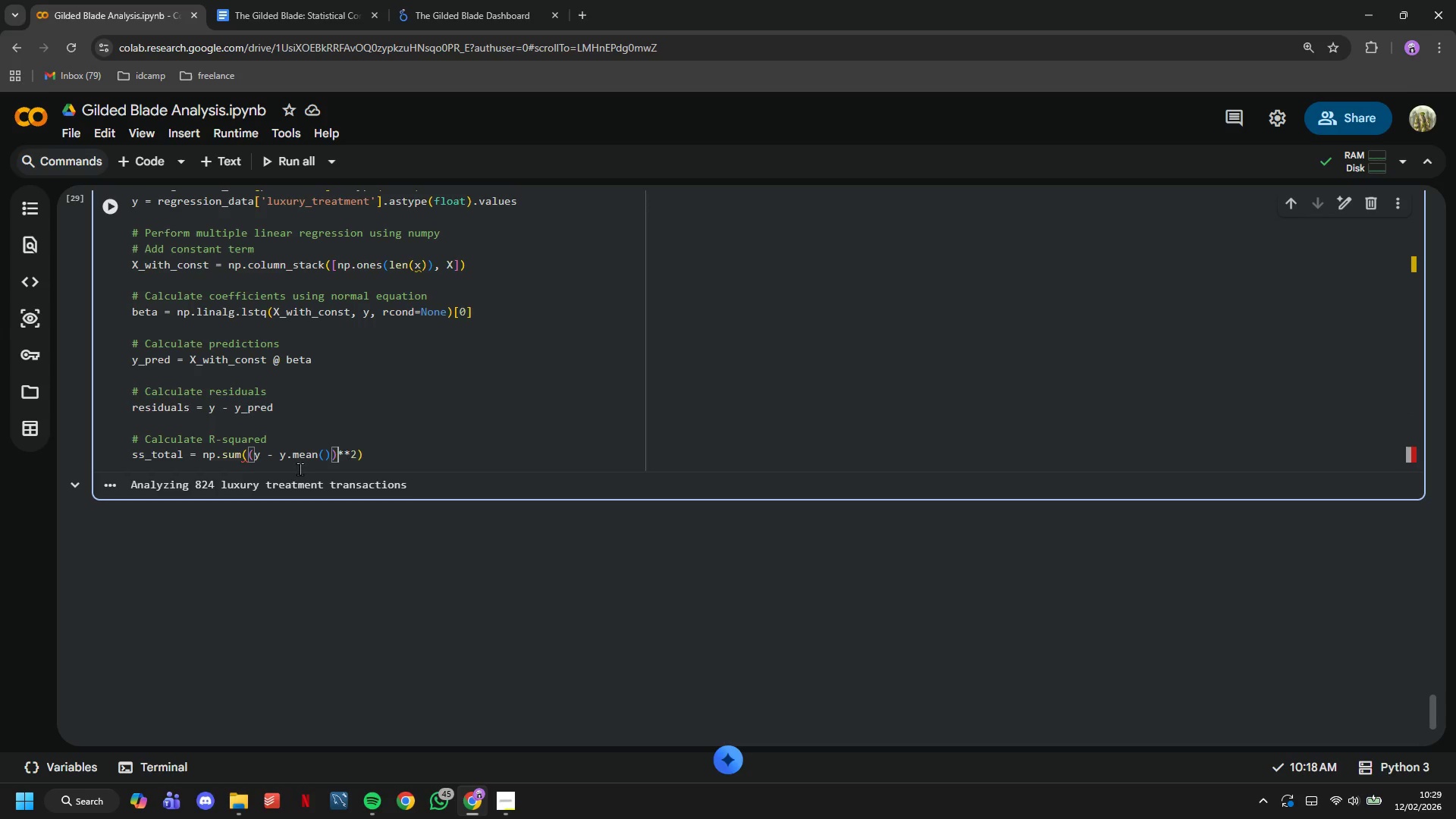 
left_click([387, 465])
 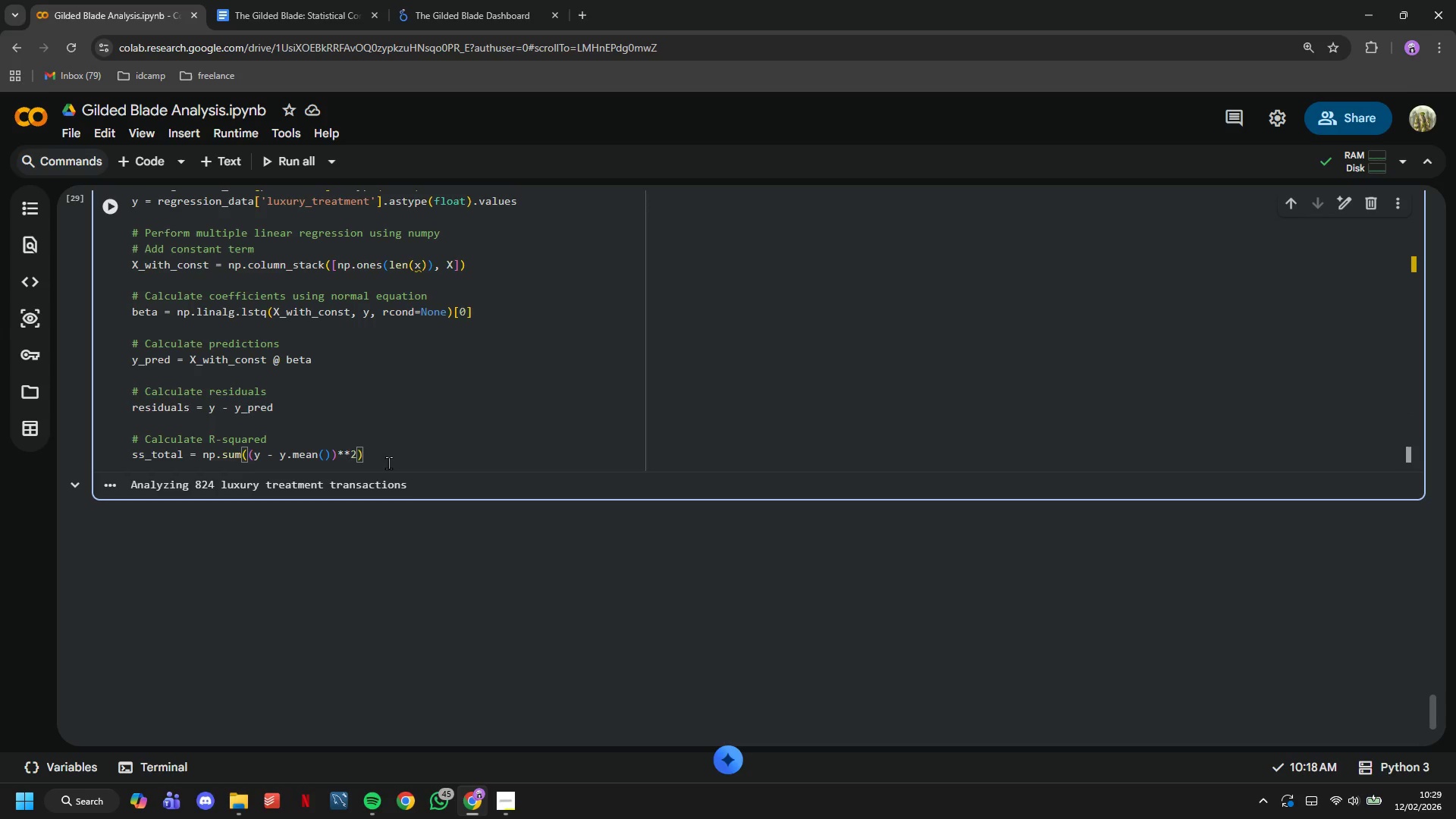 
key(Enter)
 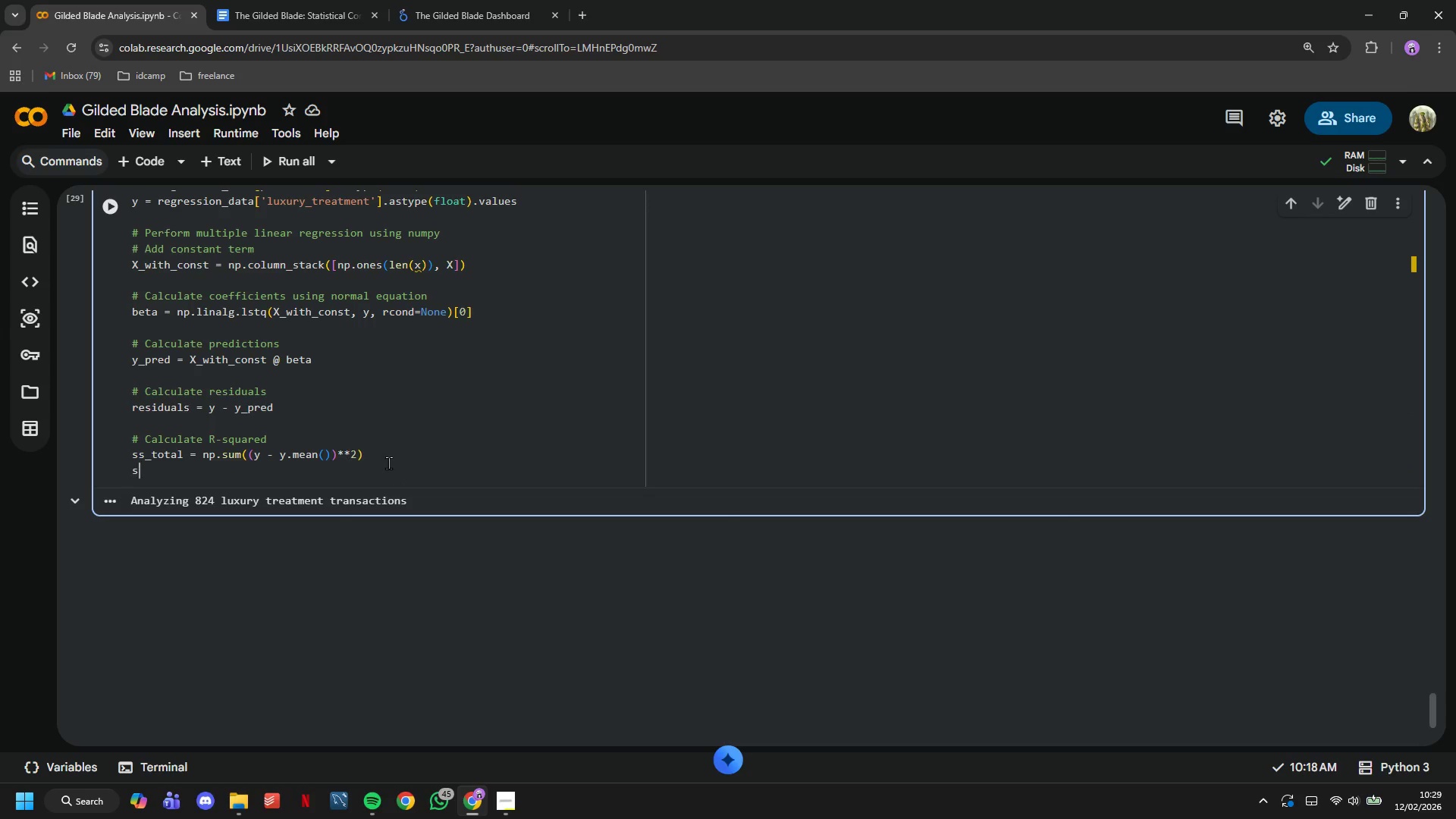 
type(ss_residual = np.sum)
 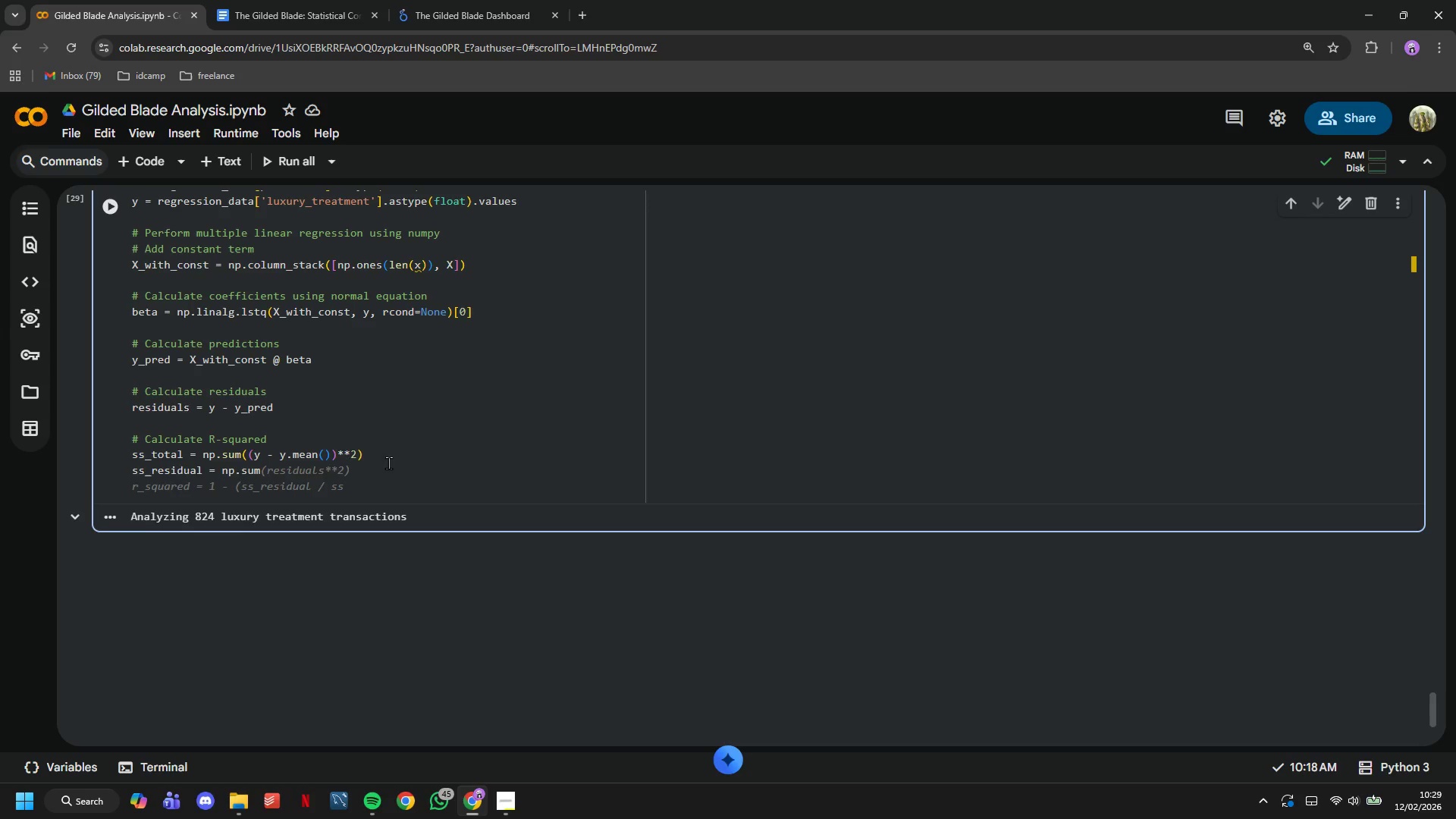 
wait(5.31)
 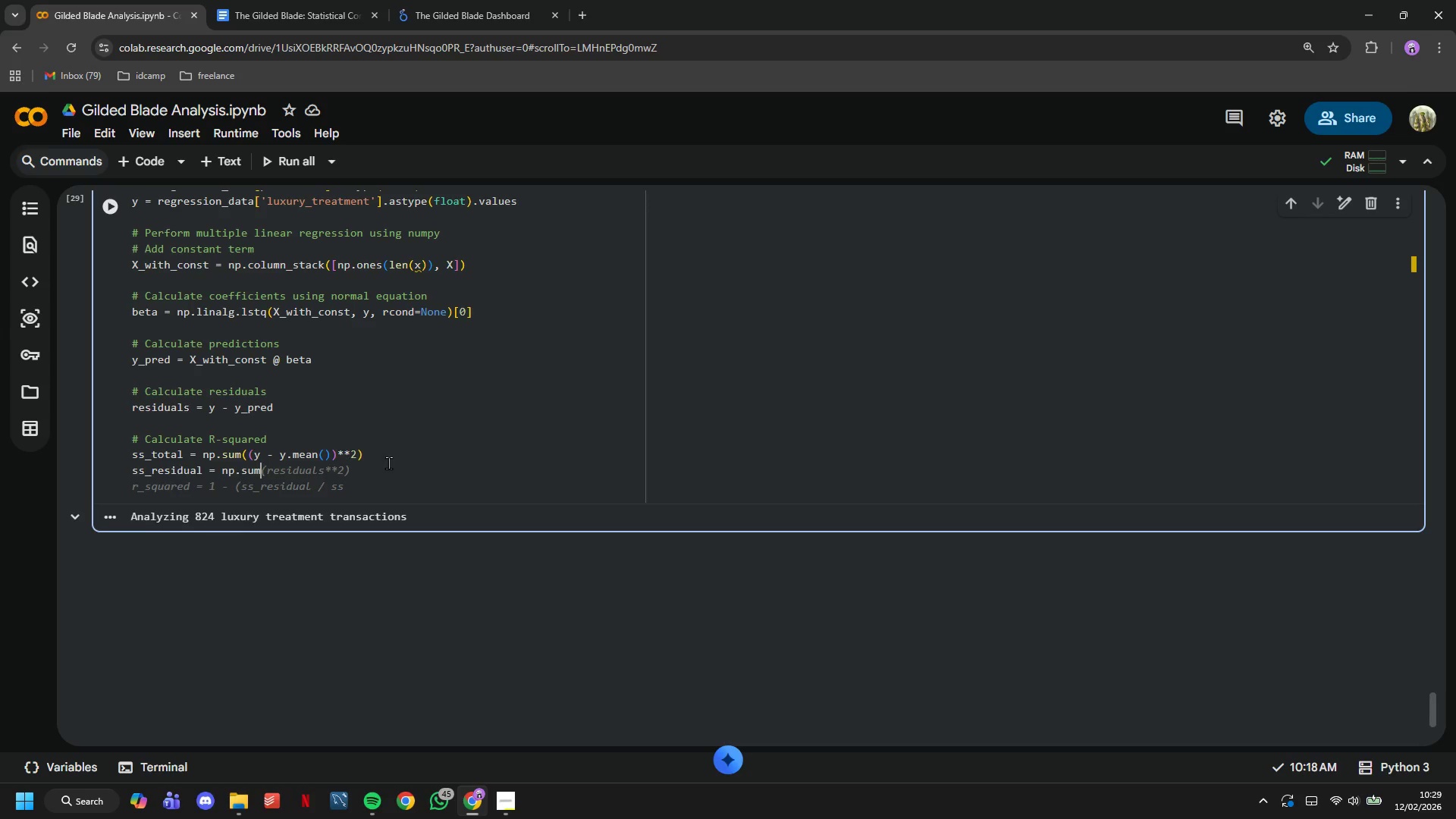 
type((residuals**2)
 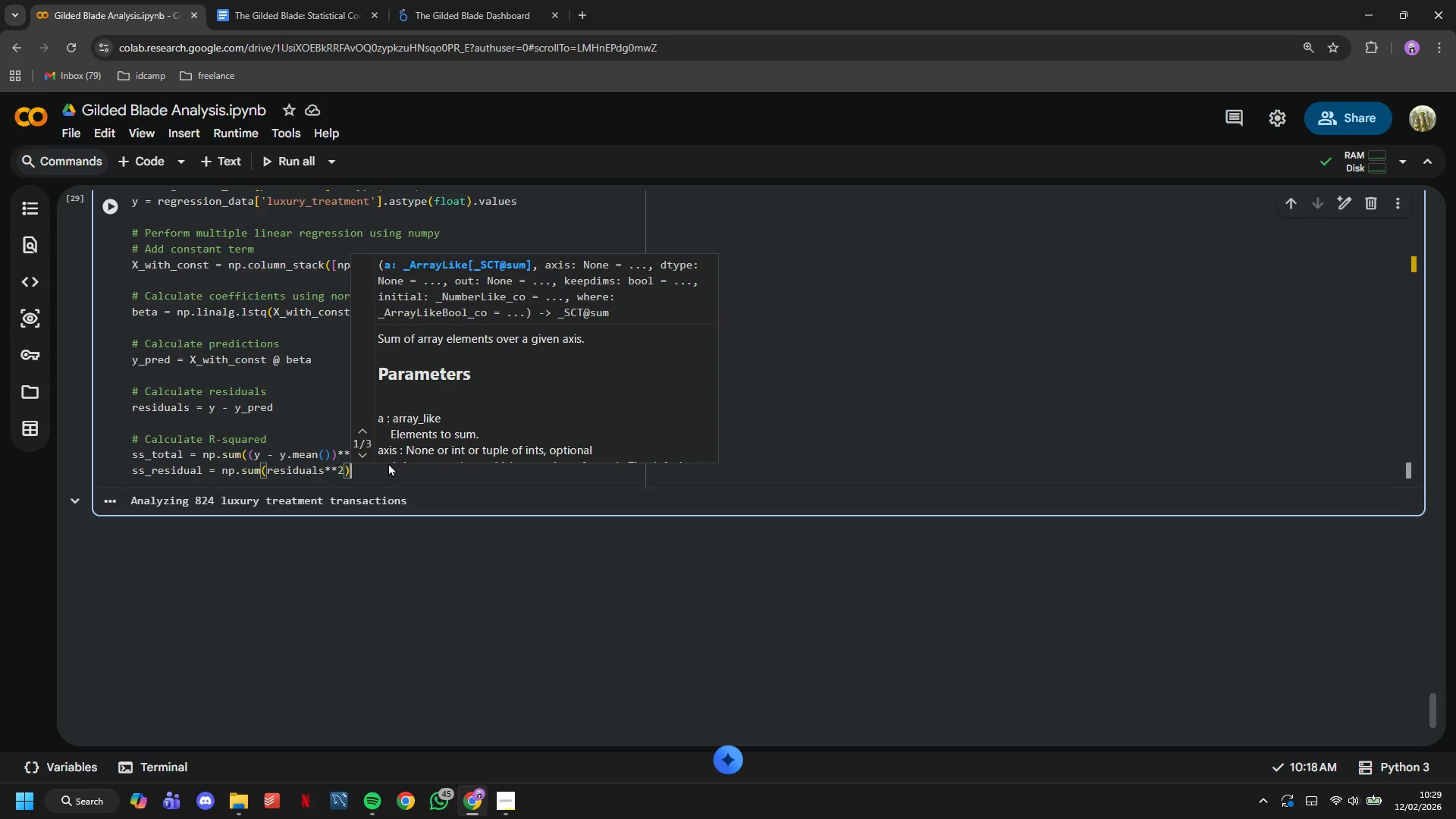 
 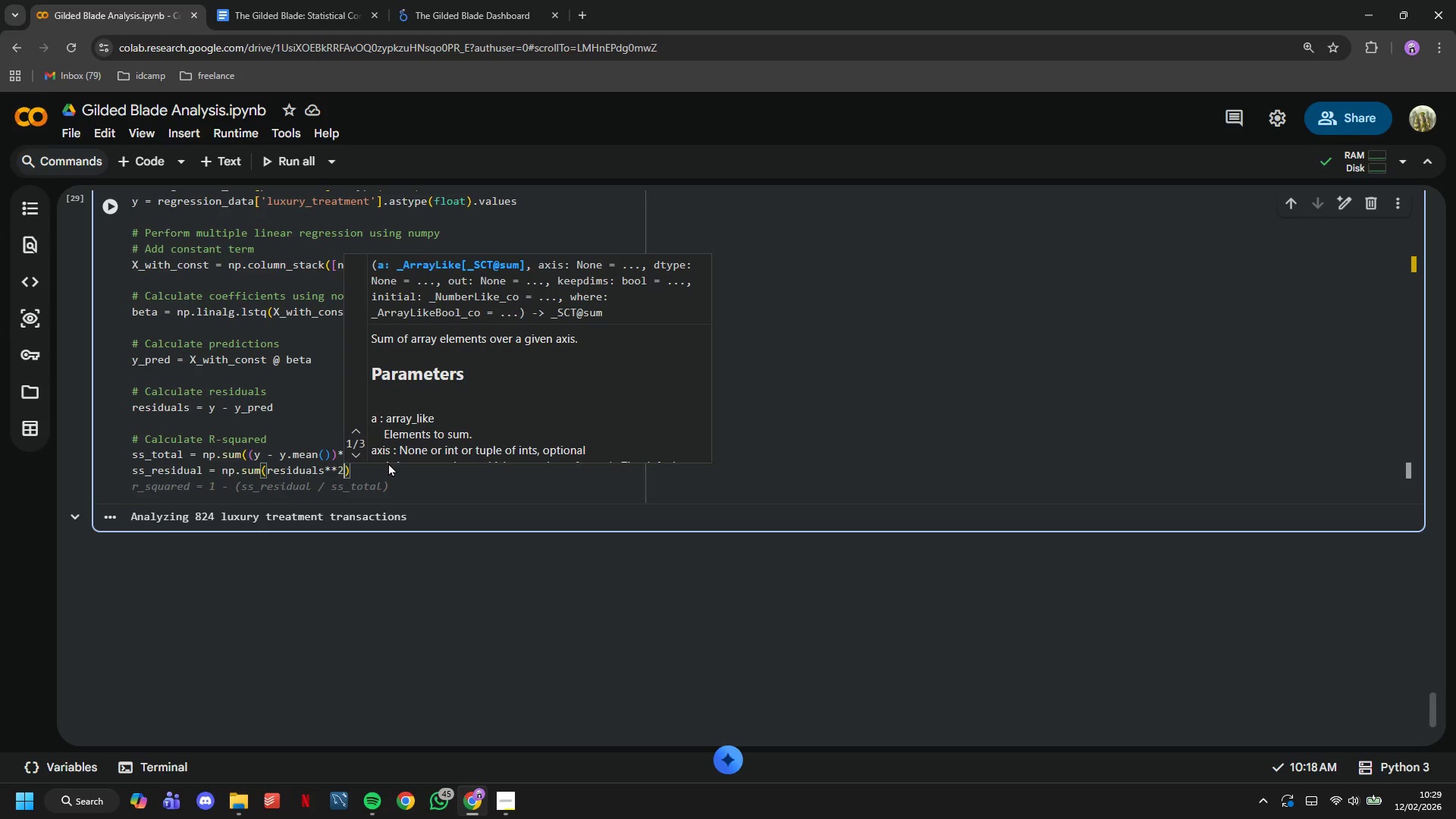 
key(ArrowRight)
 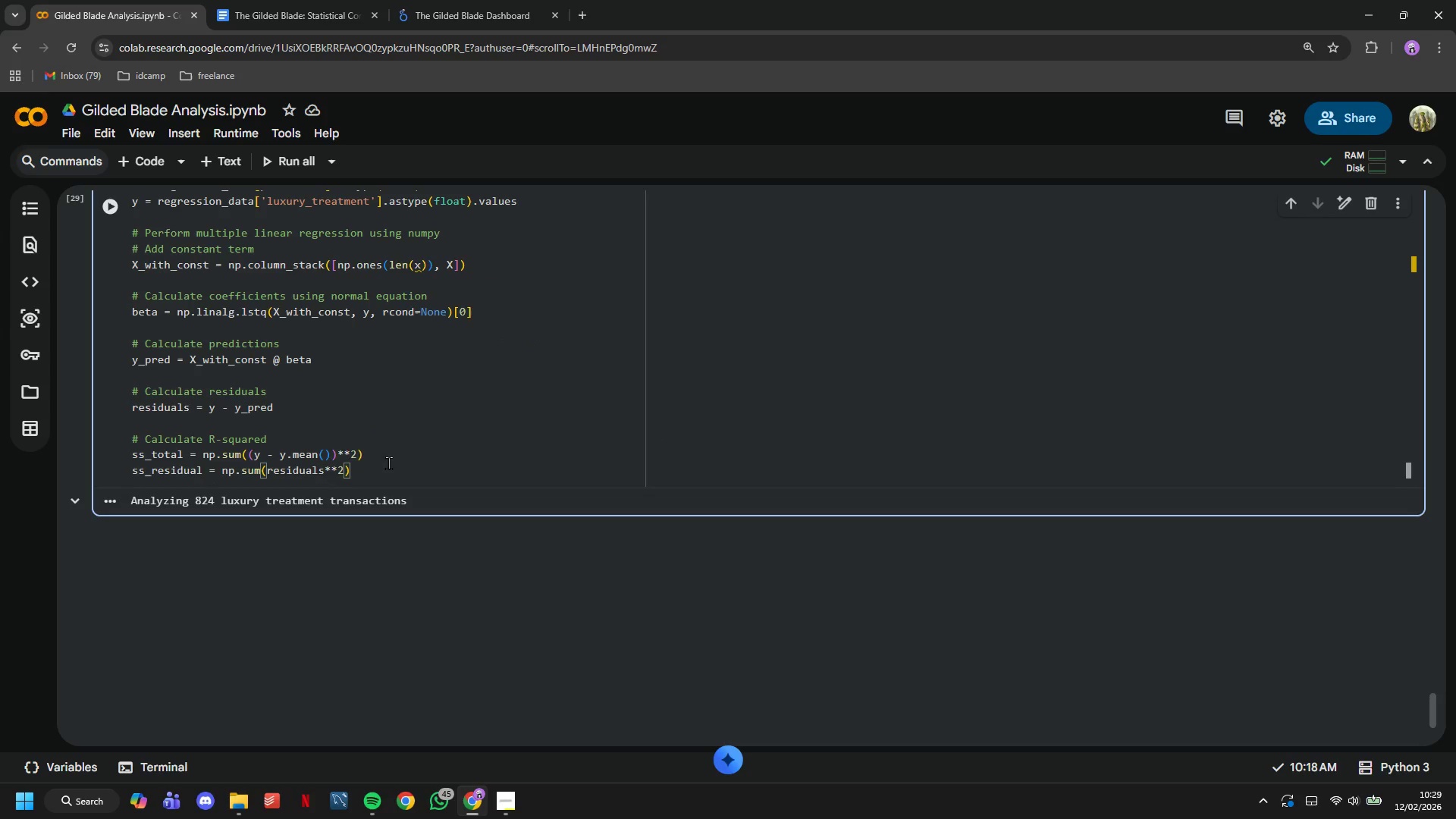 
key(Enter)
 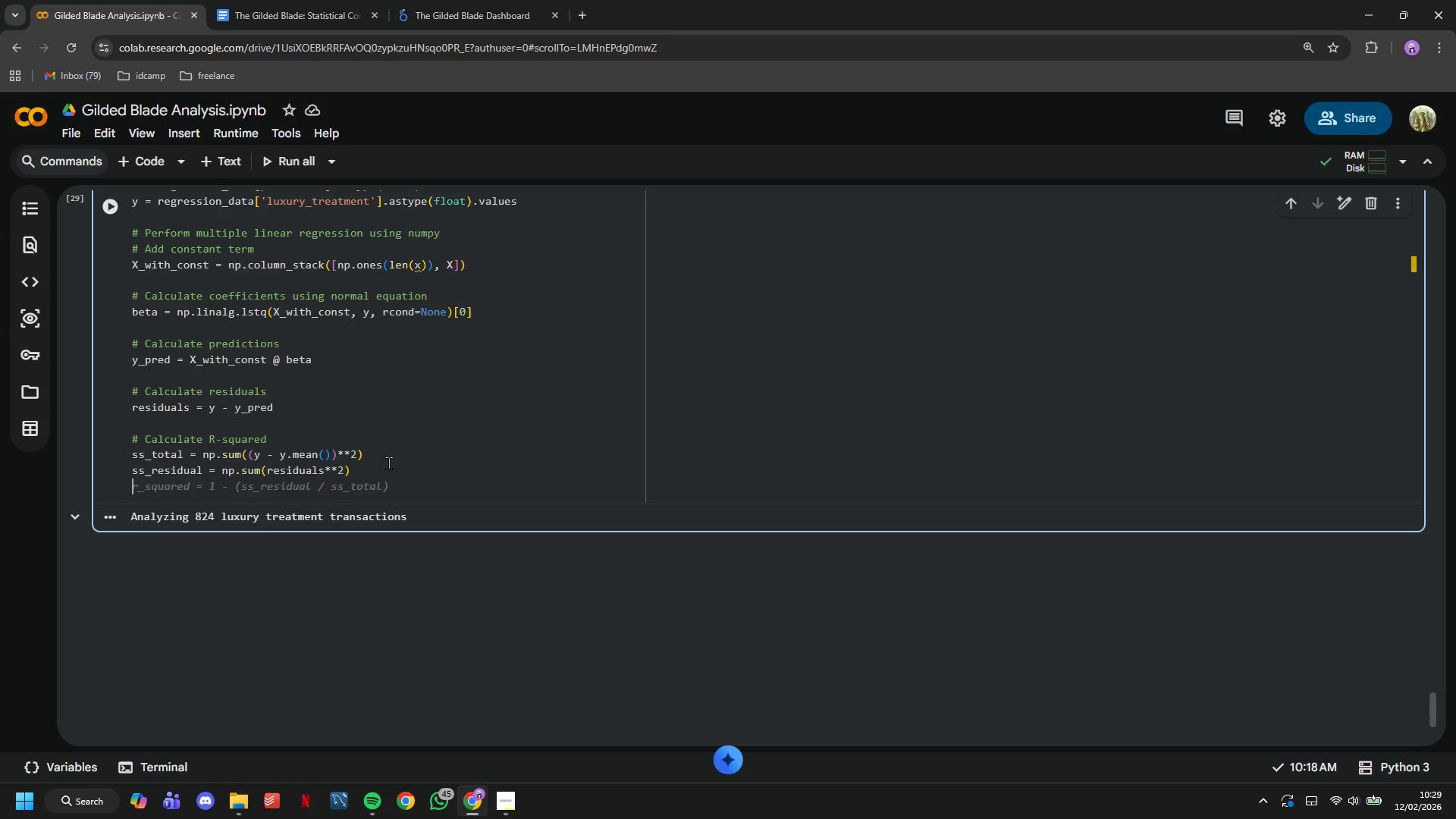 
key(Tab)
 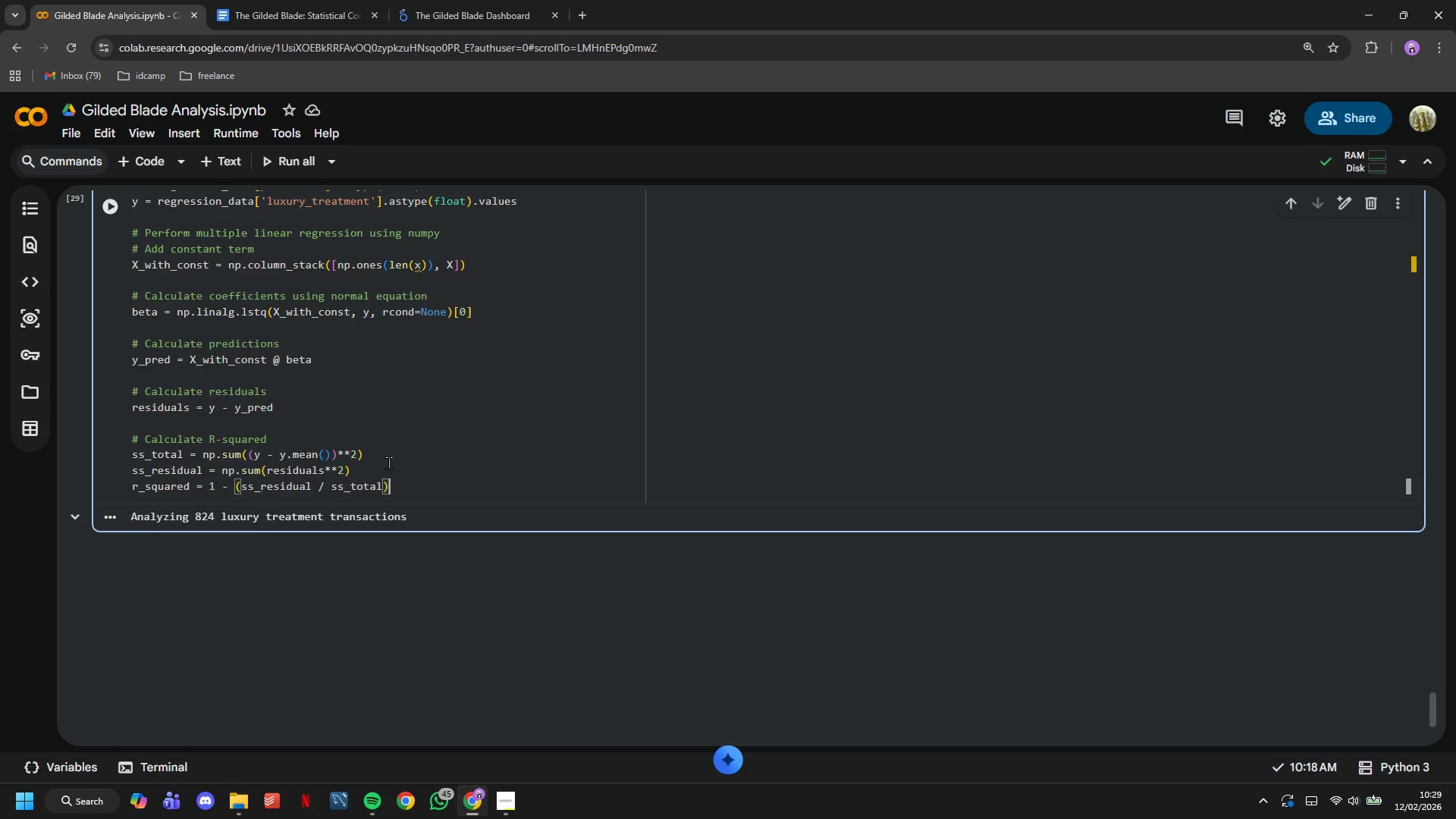 
key(Enter)
 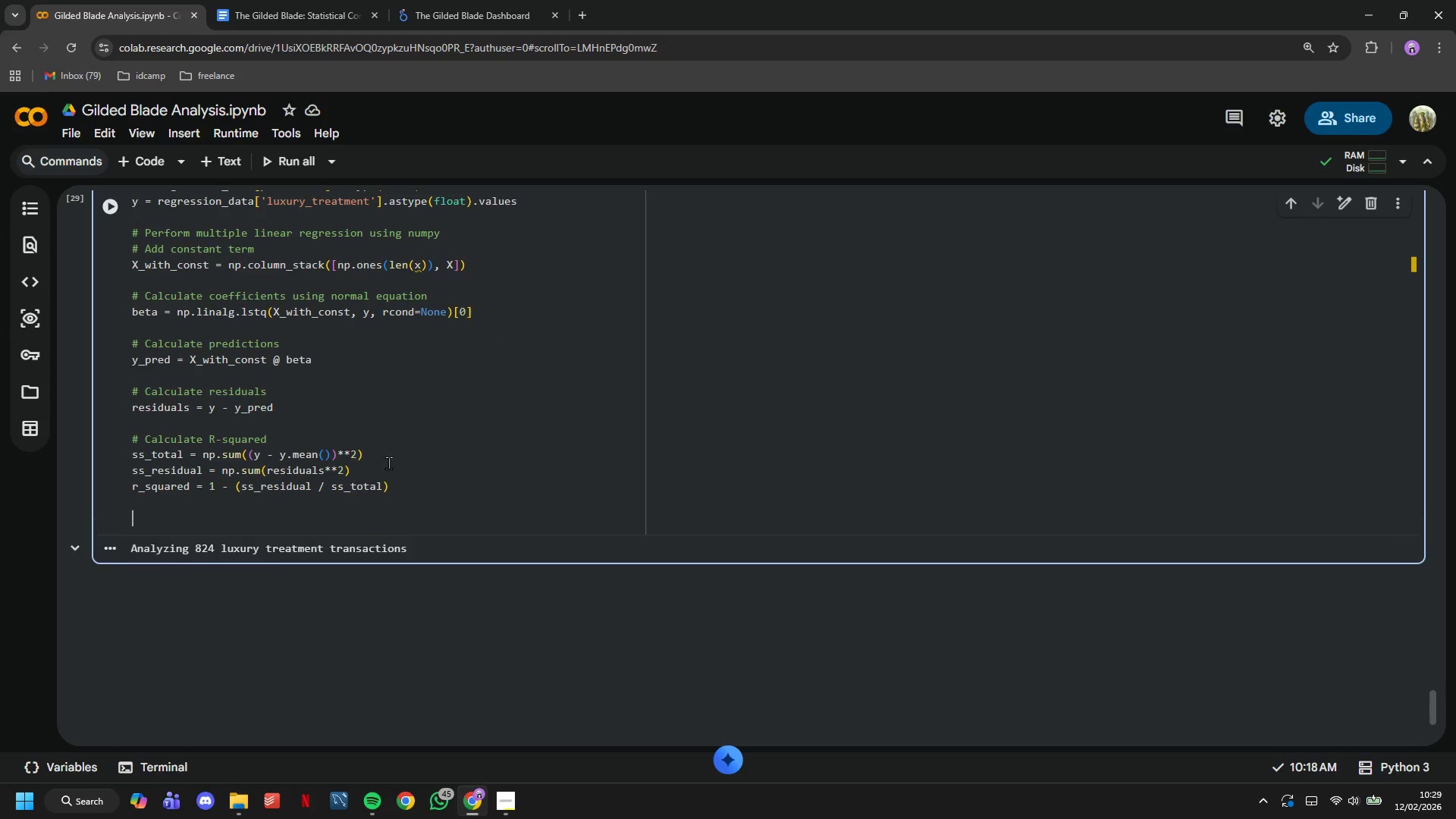 
key(Enter)
 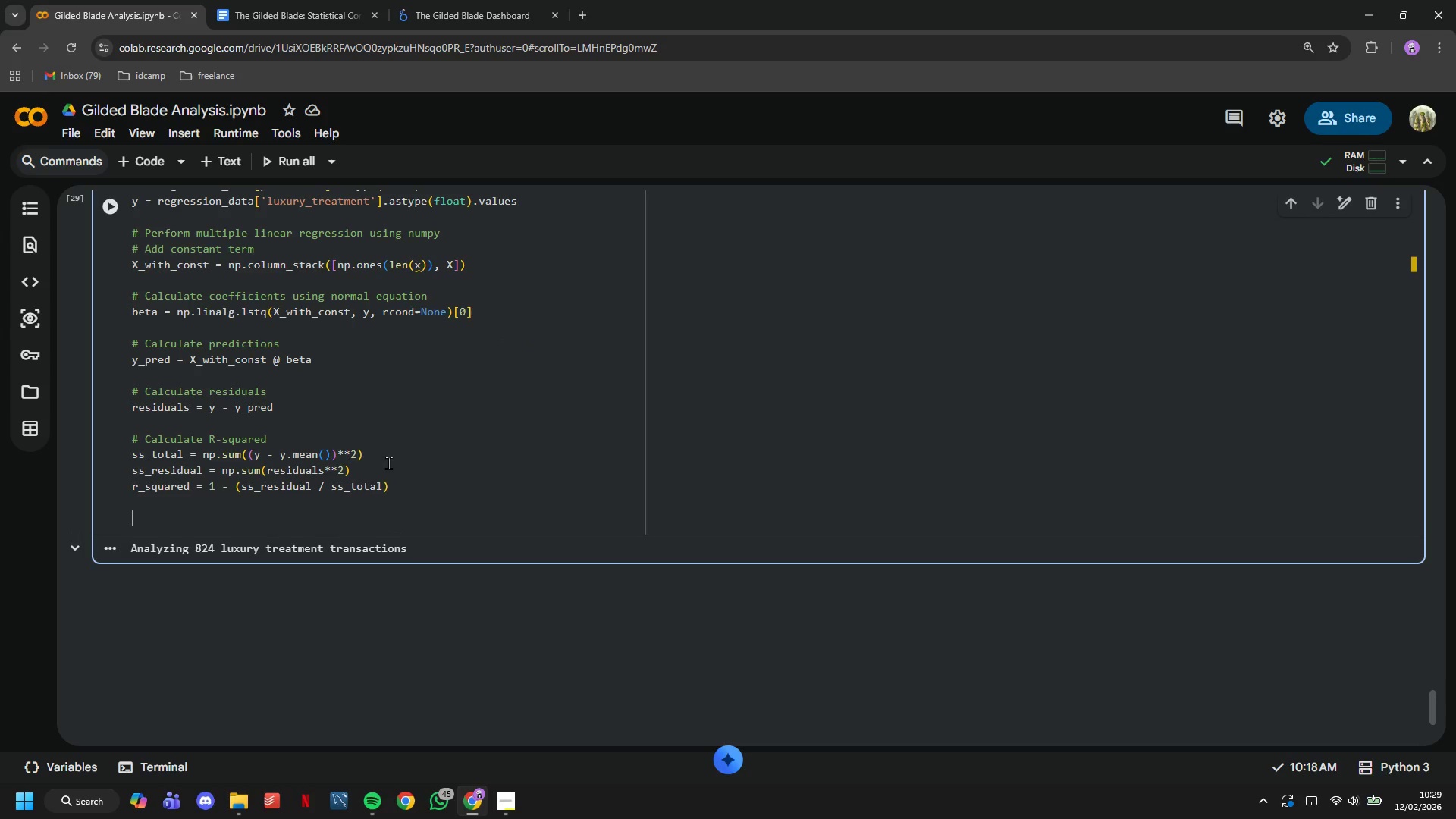 
hold_key(key=ShiftLeft, duration=0.44)